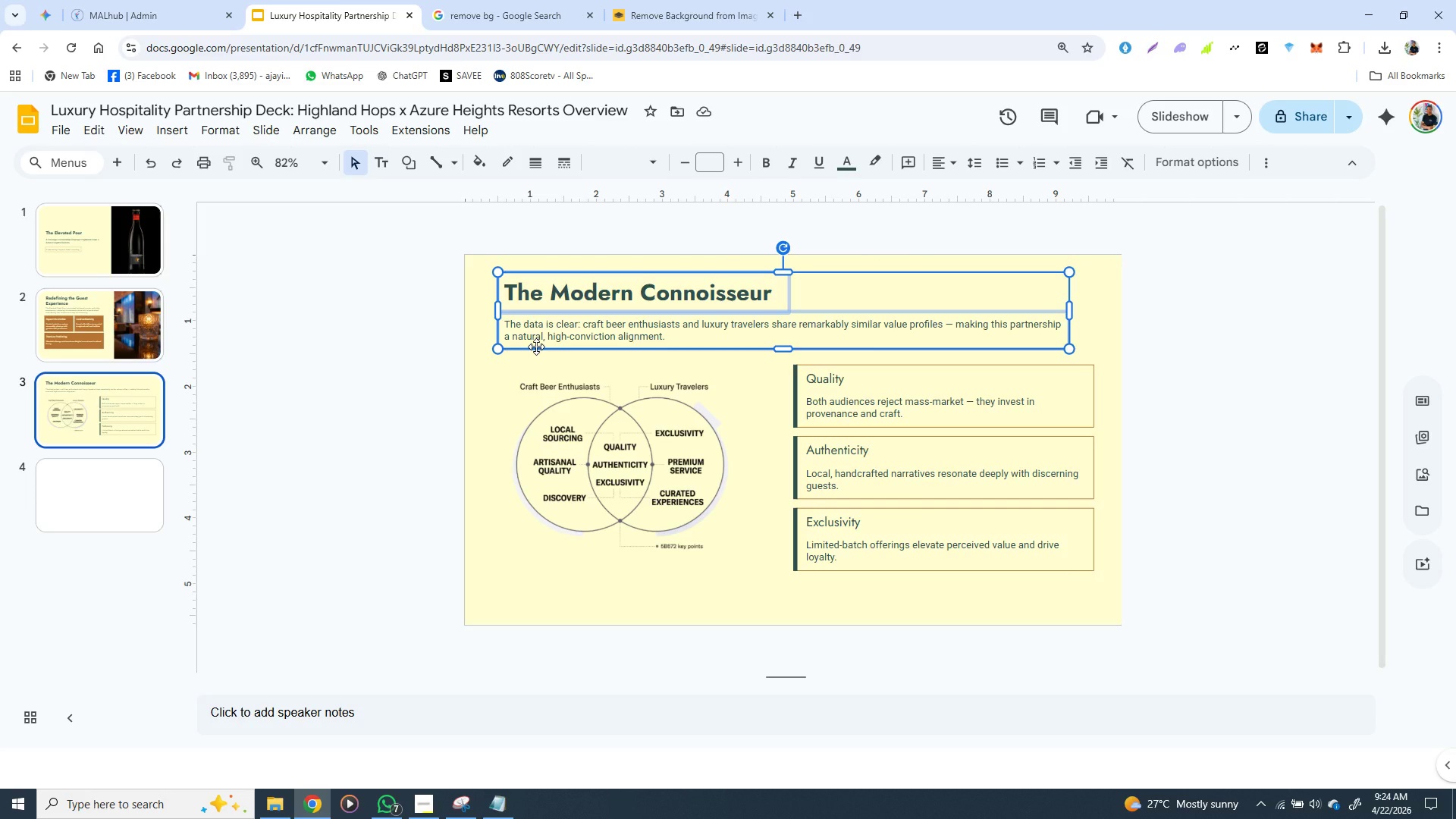 
key(Control+C)
 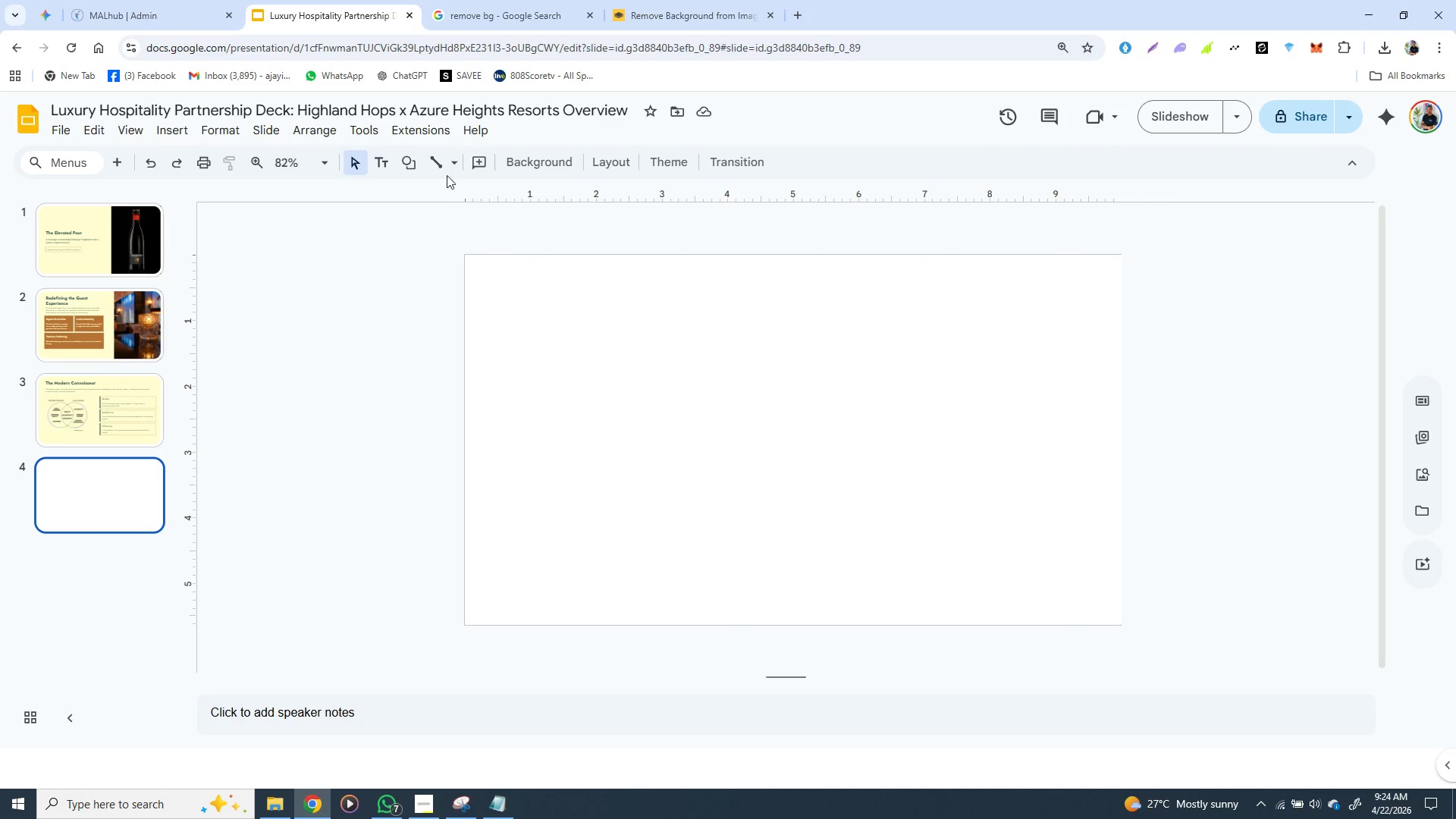 
left_click([540, 160])
 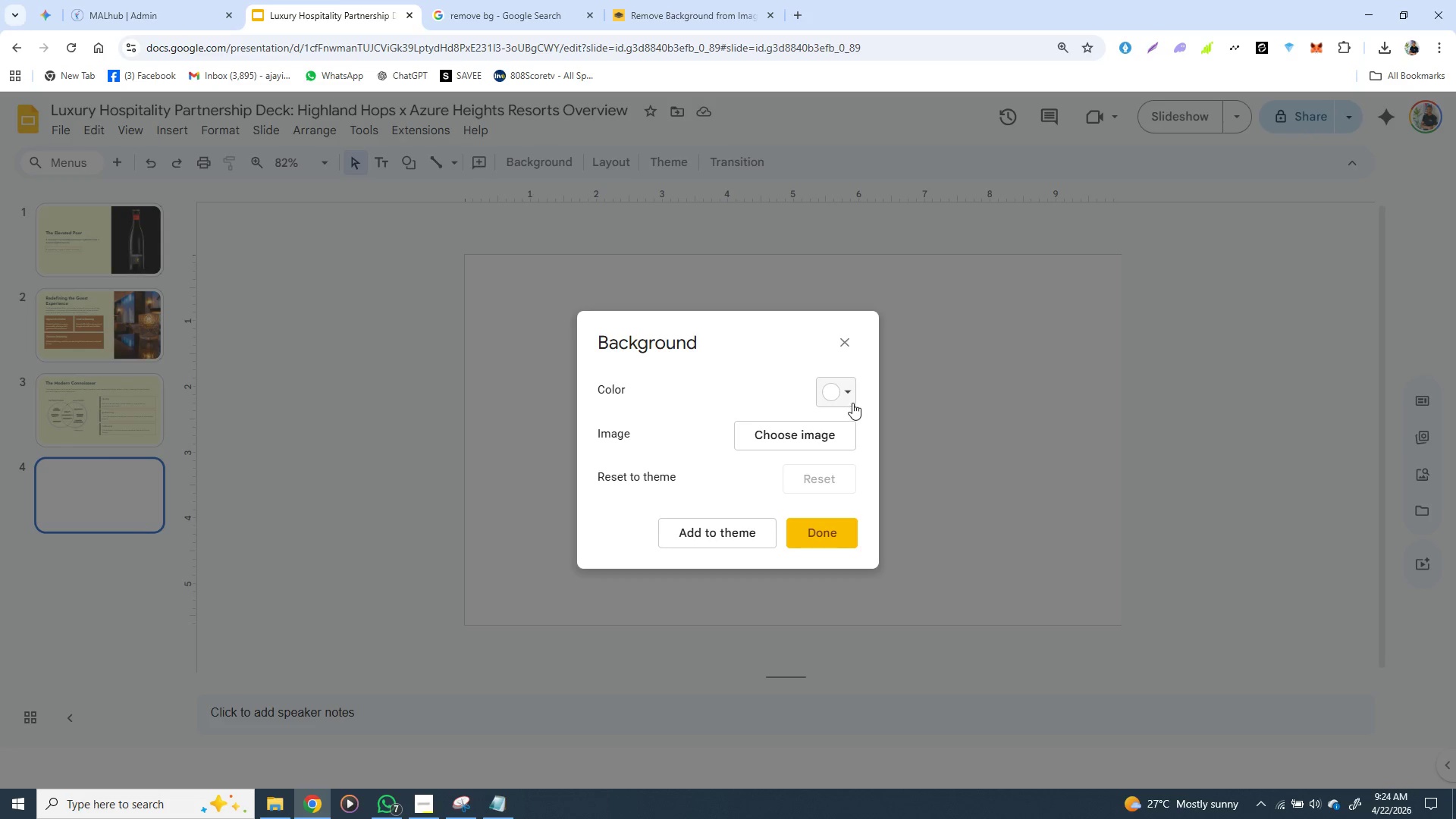 
left_click([852, 396])
 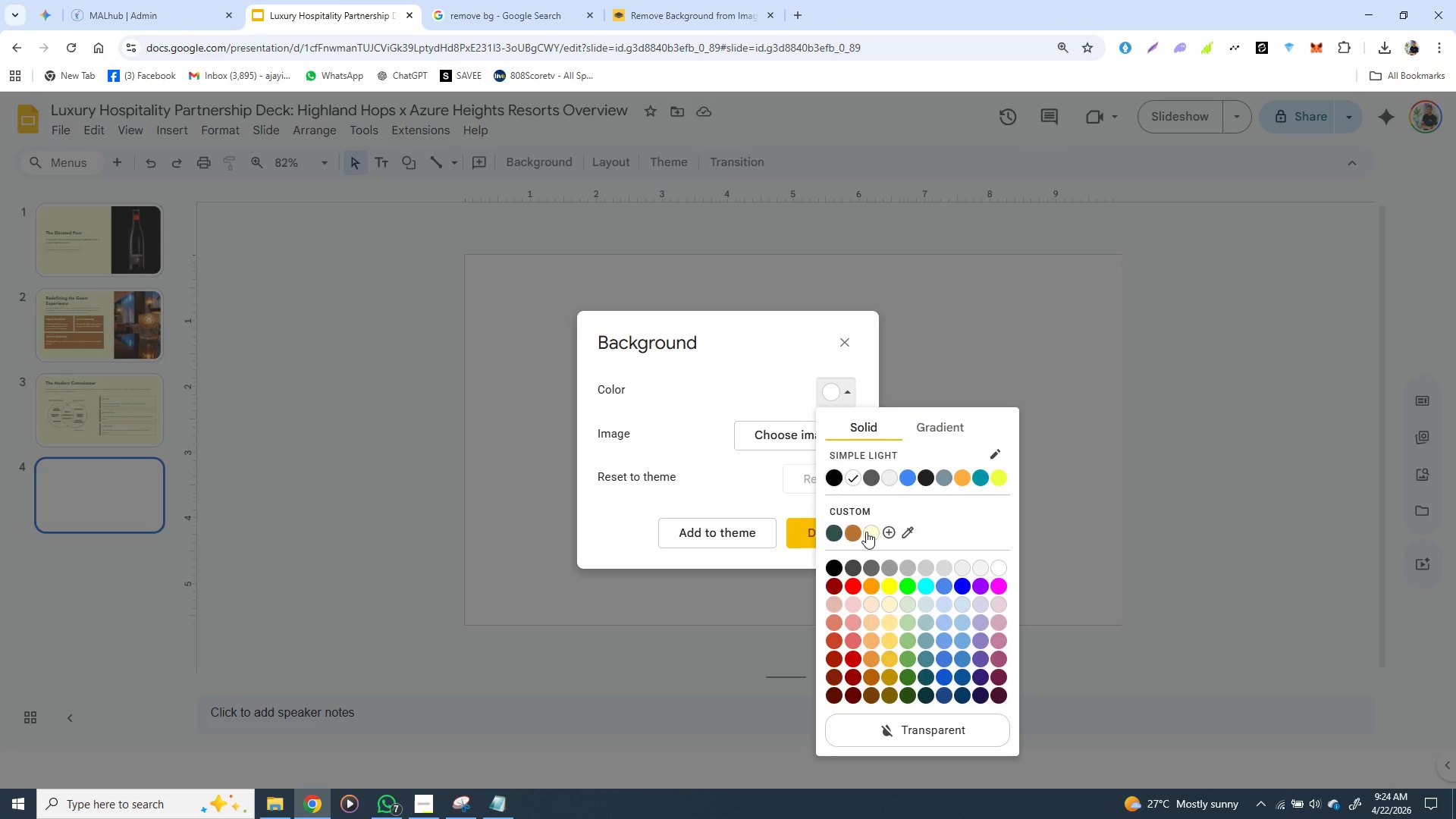 
left_click([866, 532])
 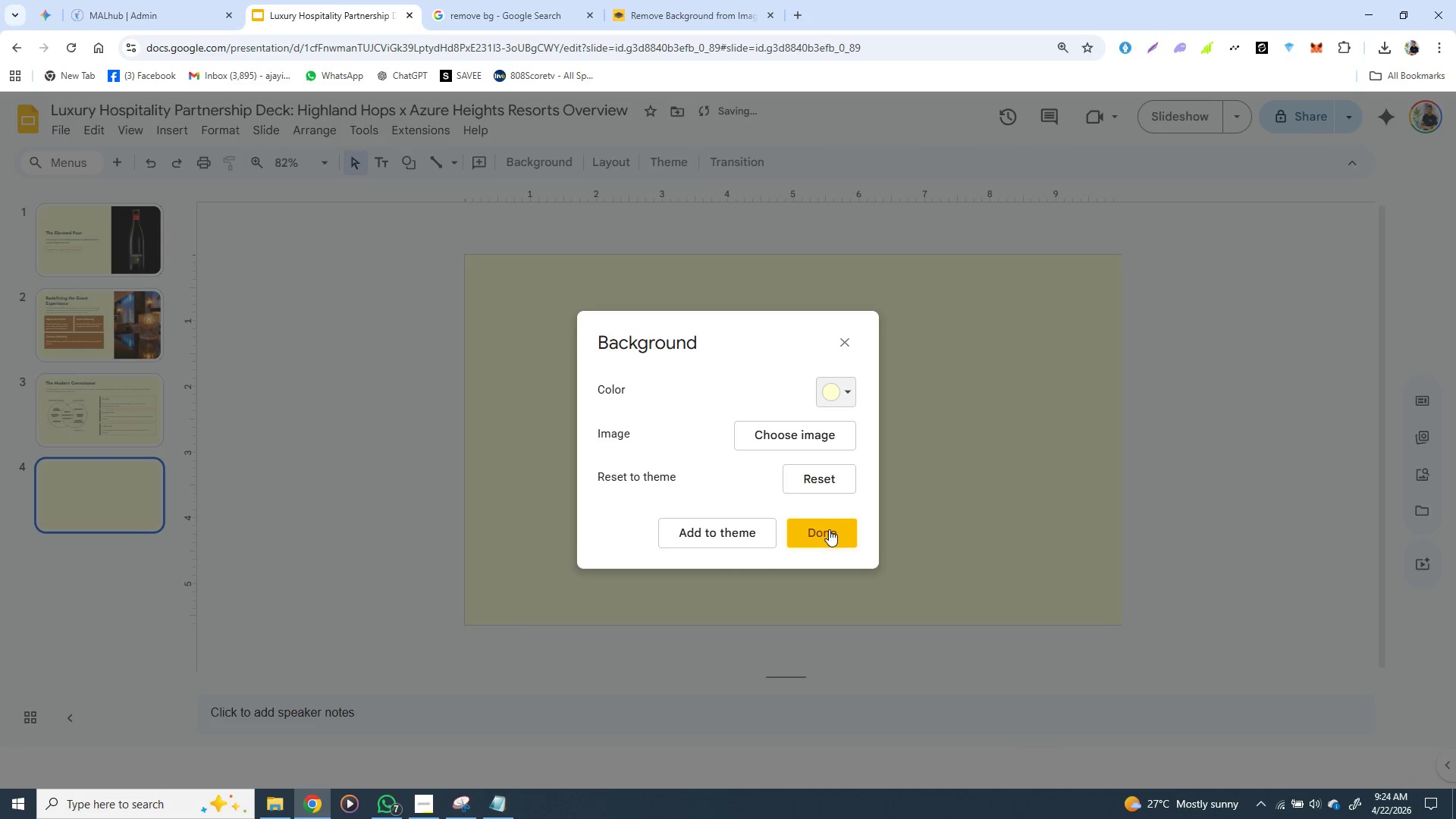 
left_click([828, 530])
 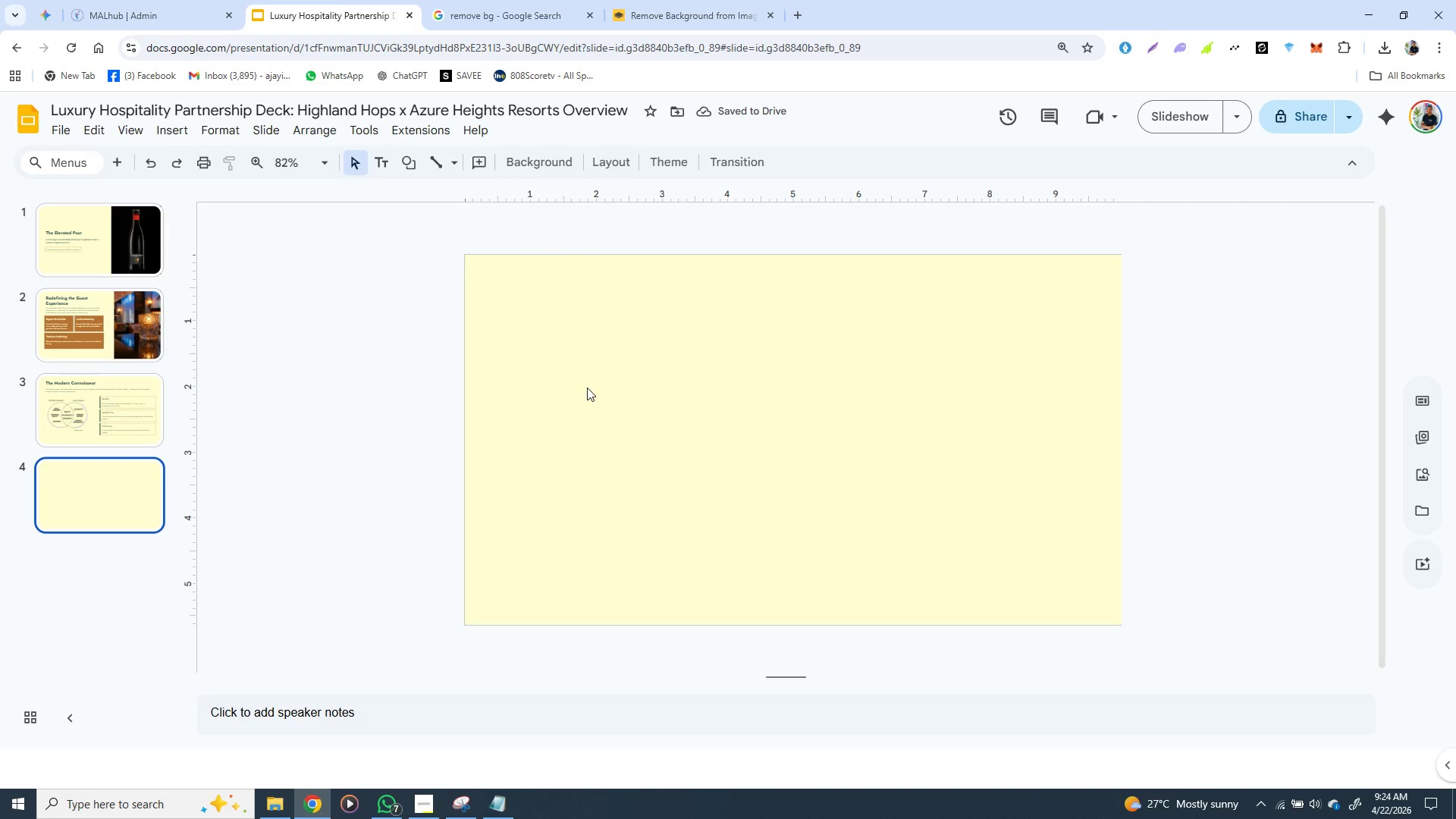 
key(Control+V)
 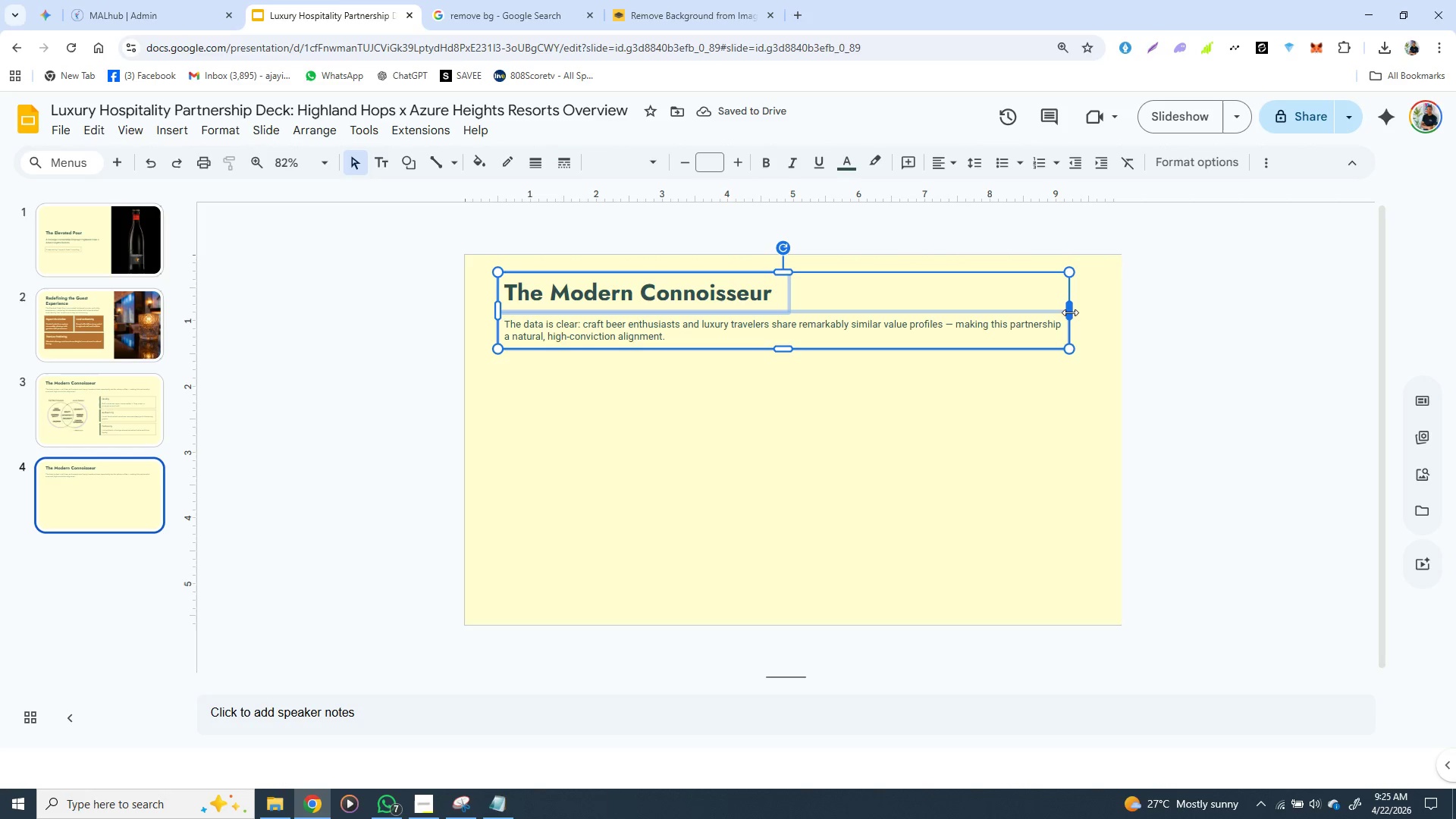 
wait(6.09)
 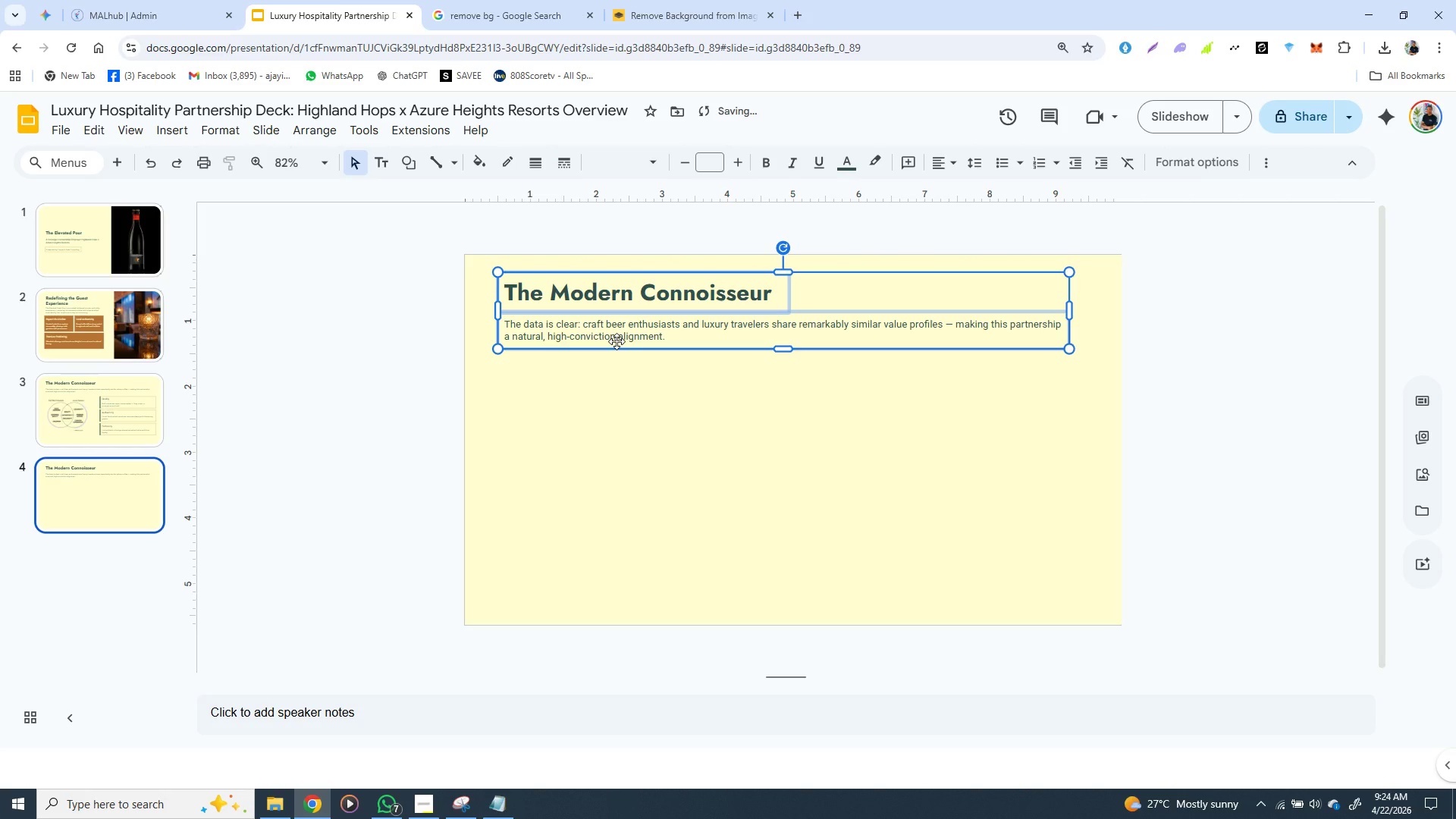 
left_click_drag(start_coordinate=[1070, 311], to_coordinate=[841, 319])
 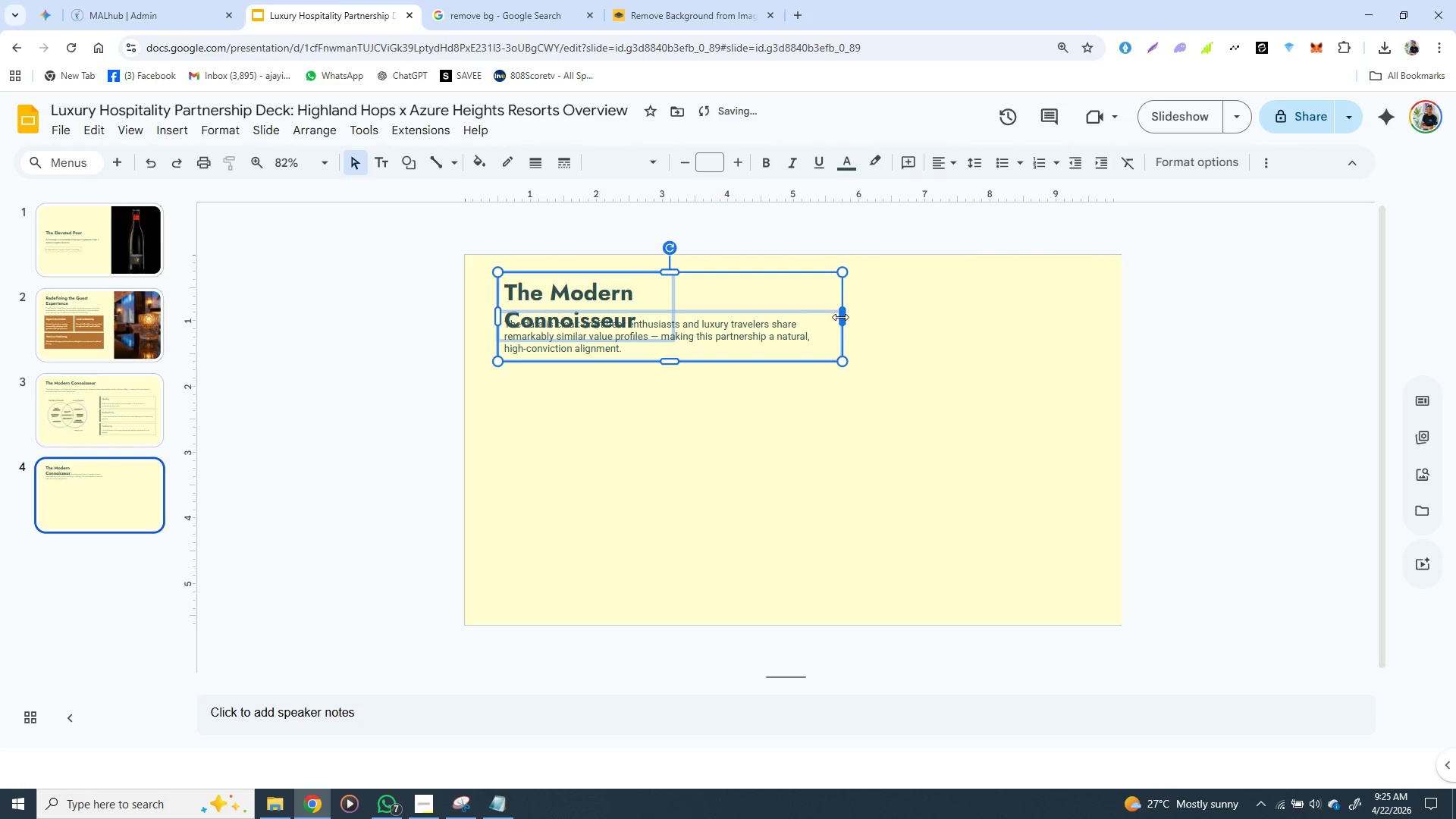 
left_click_drag(start_coordinate=[840, 317], to_coordinate=[879, 314])
 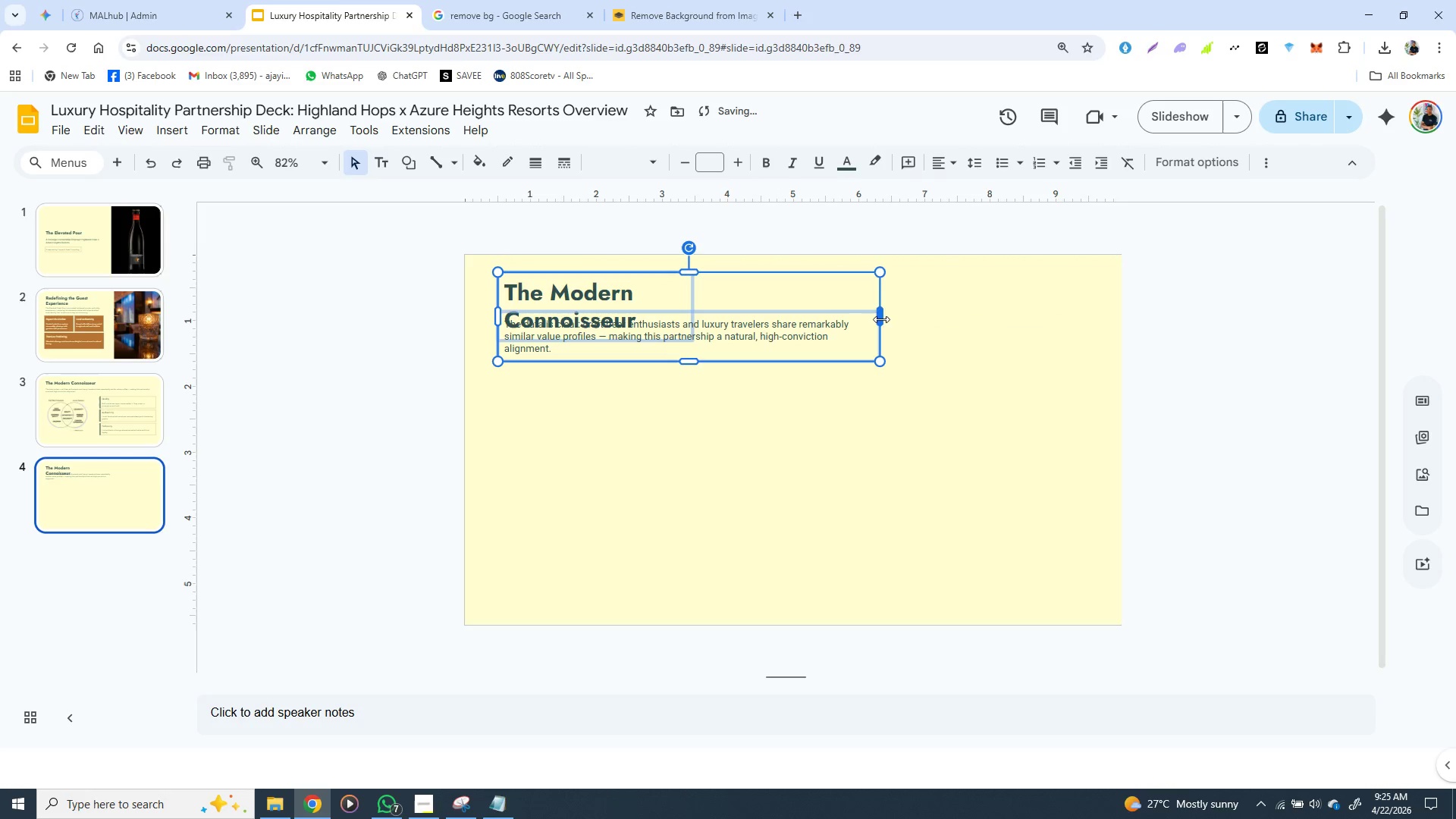 
left_click_drag(start_coordinate=[880, 319], to_coordinate=[924, 325])
 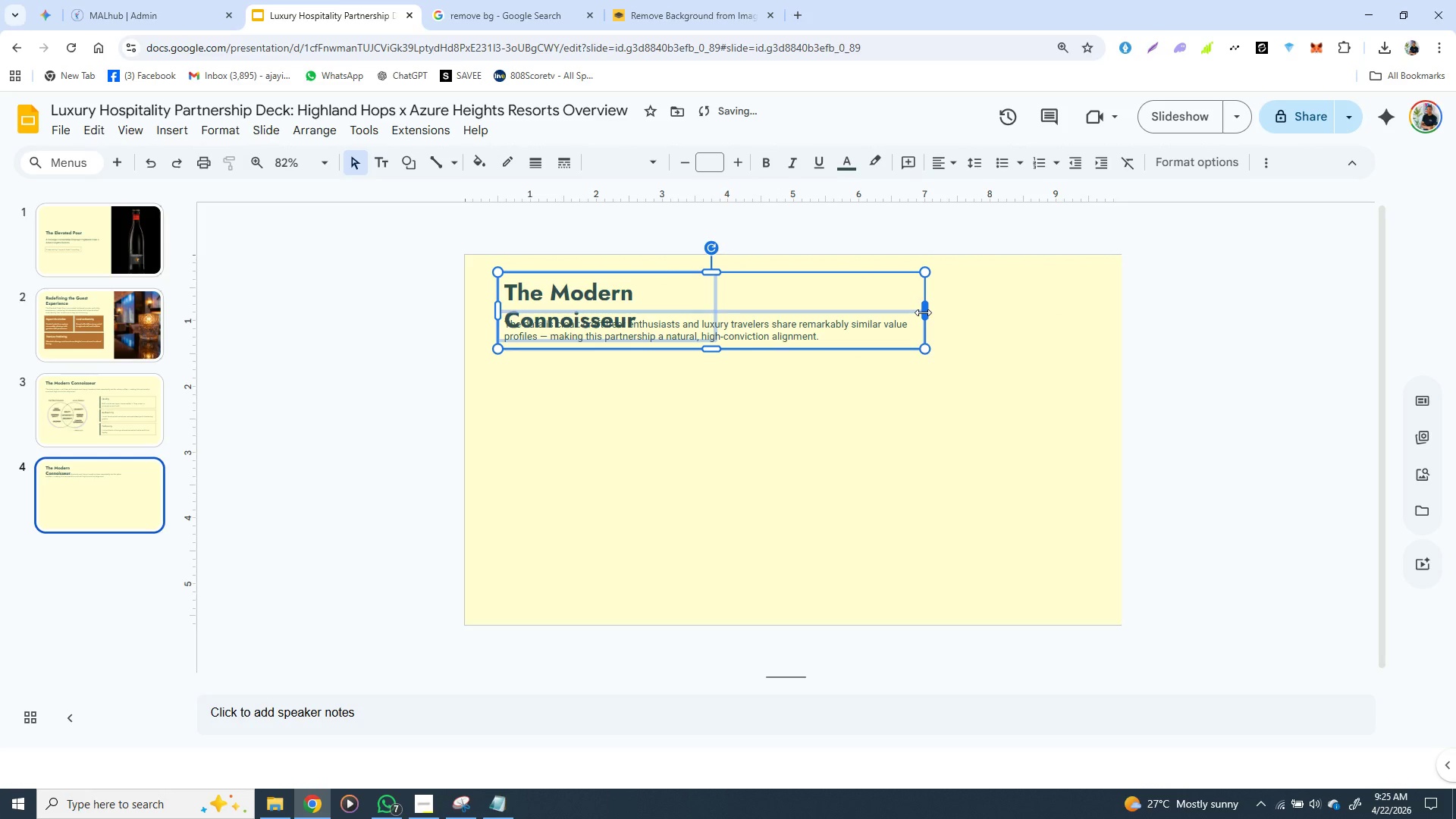 
left_click([923, 312])
 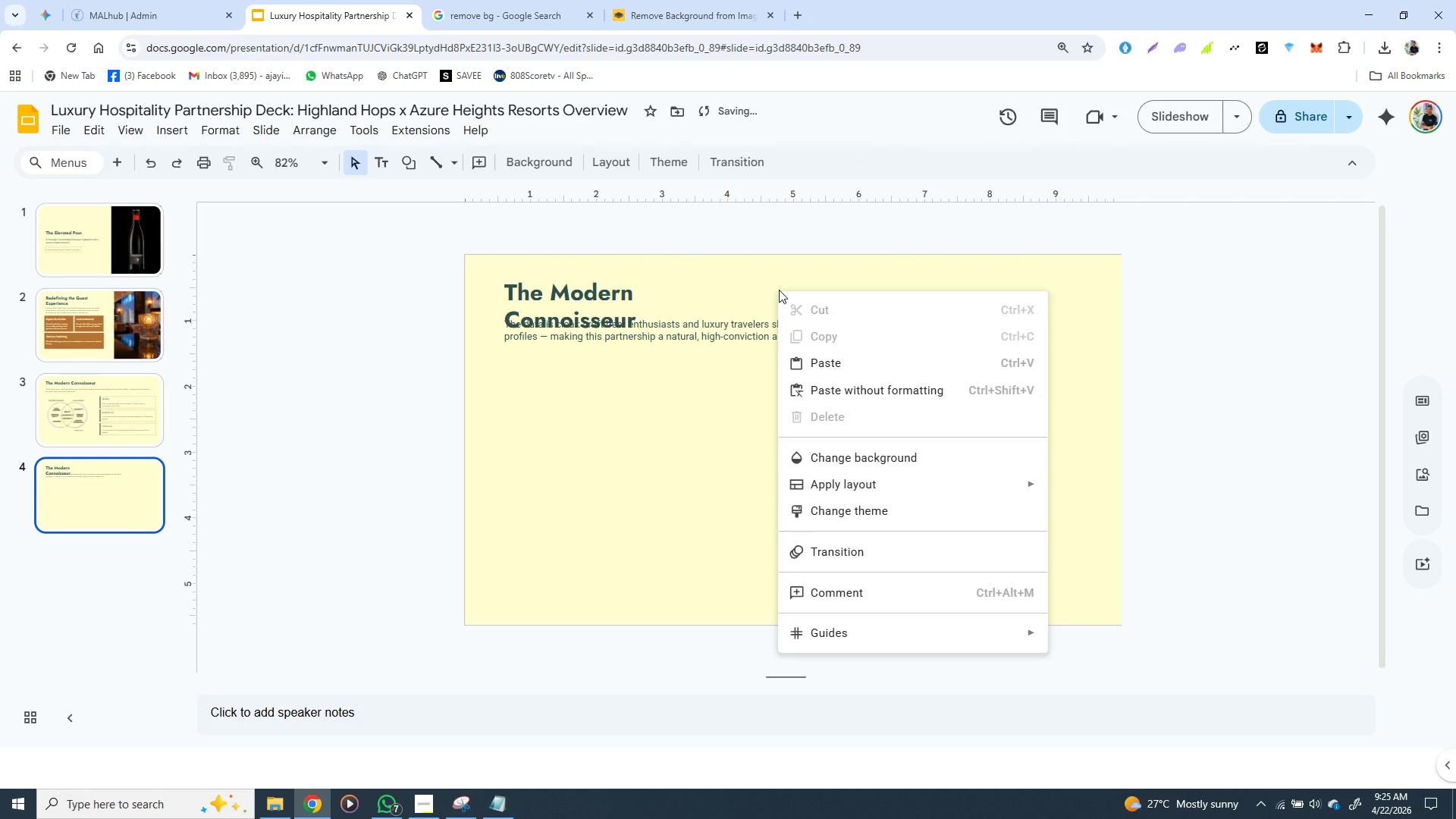 
left_click([738, 397])
 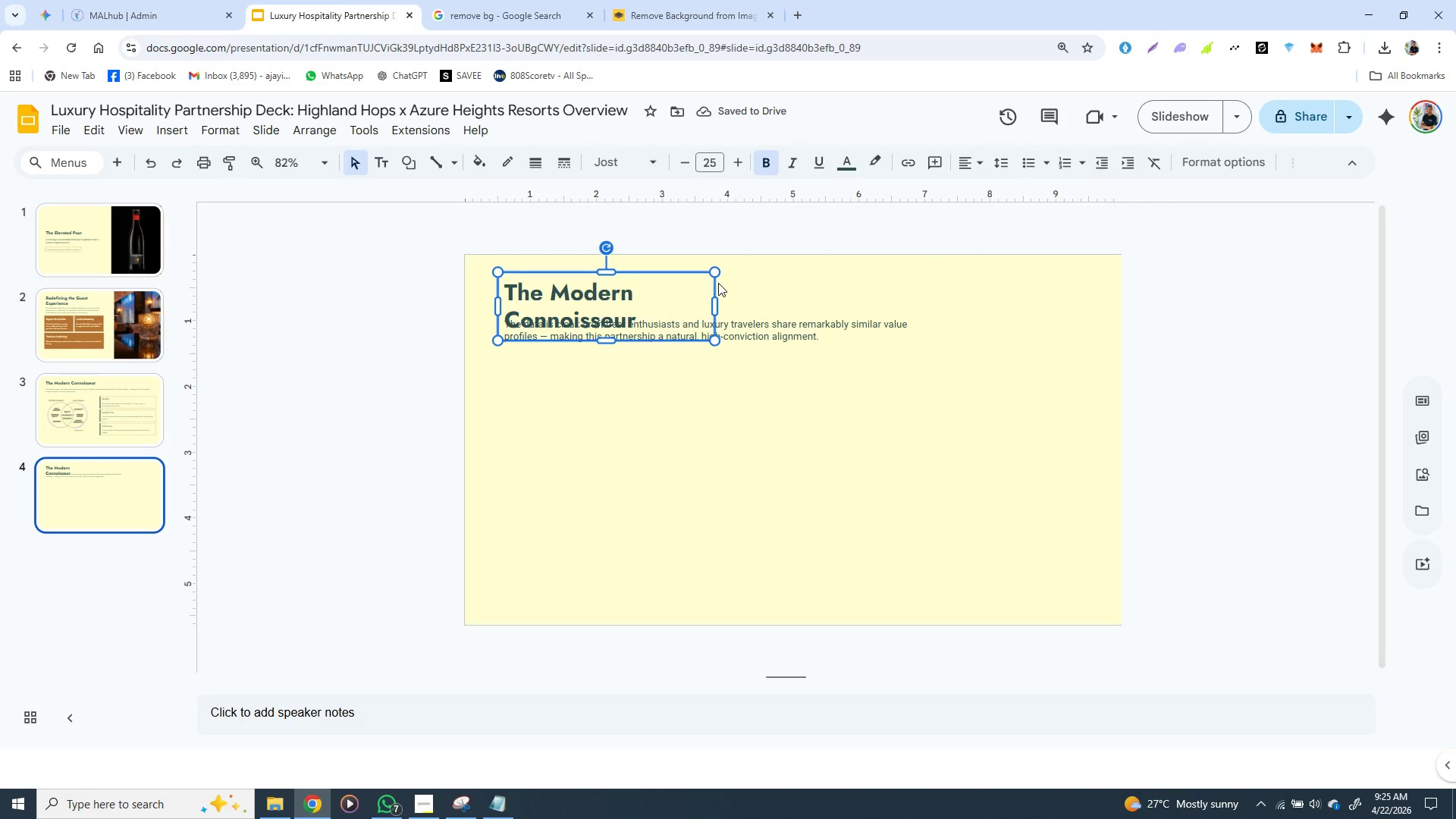 
left_click([718, 283])
 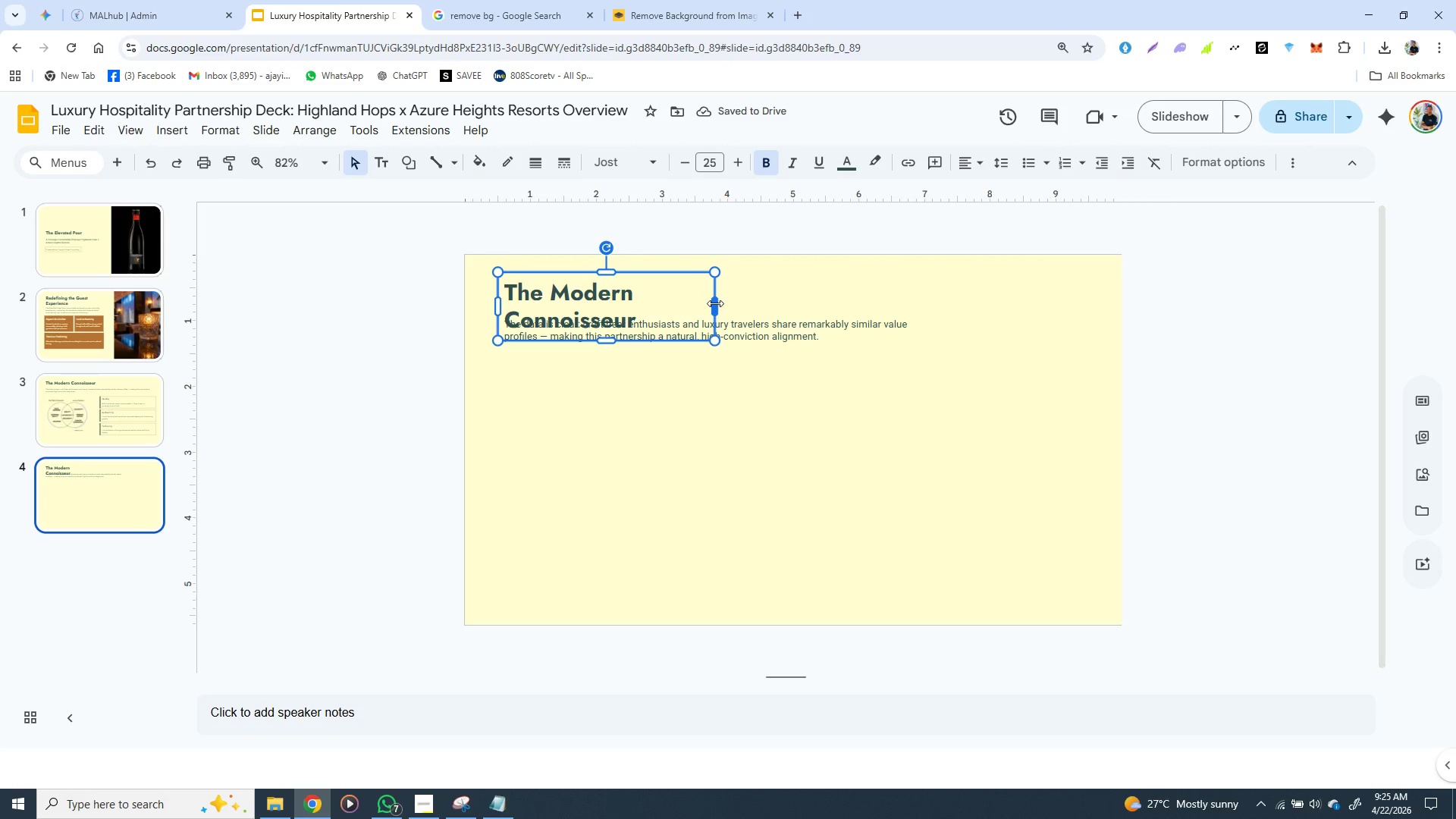 
left_click_drag(start_coordinate=[715, 303], to_coordinate=[909, 310])
 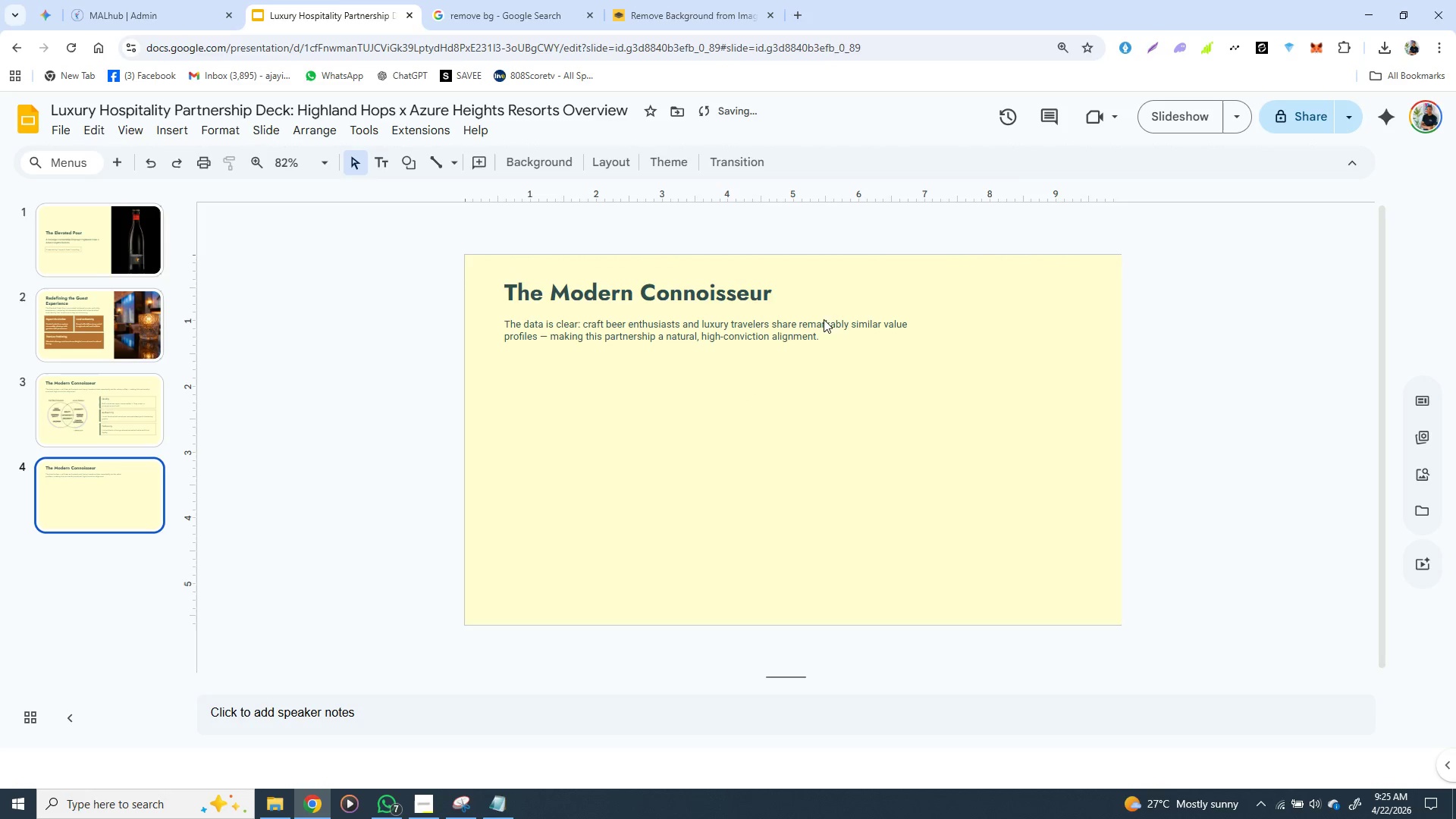 
left_click([822, 317])
 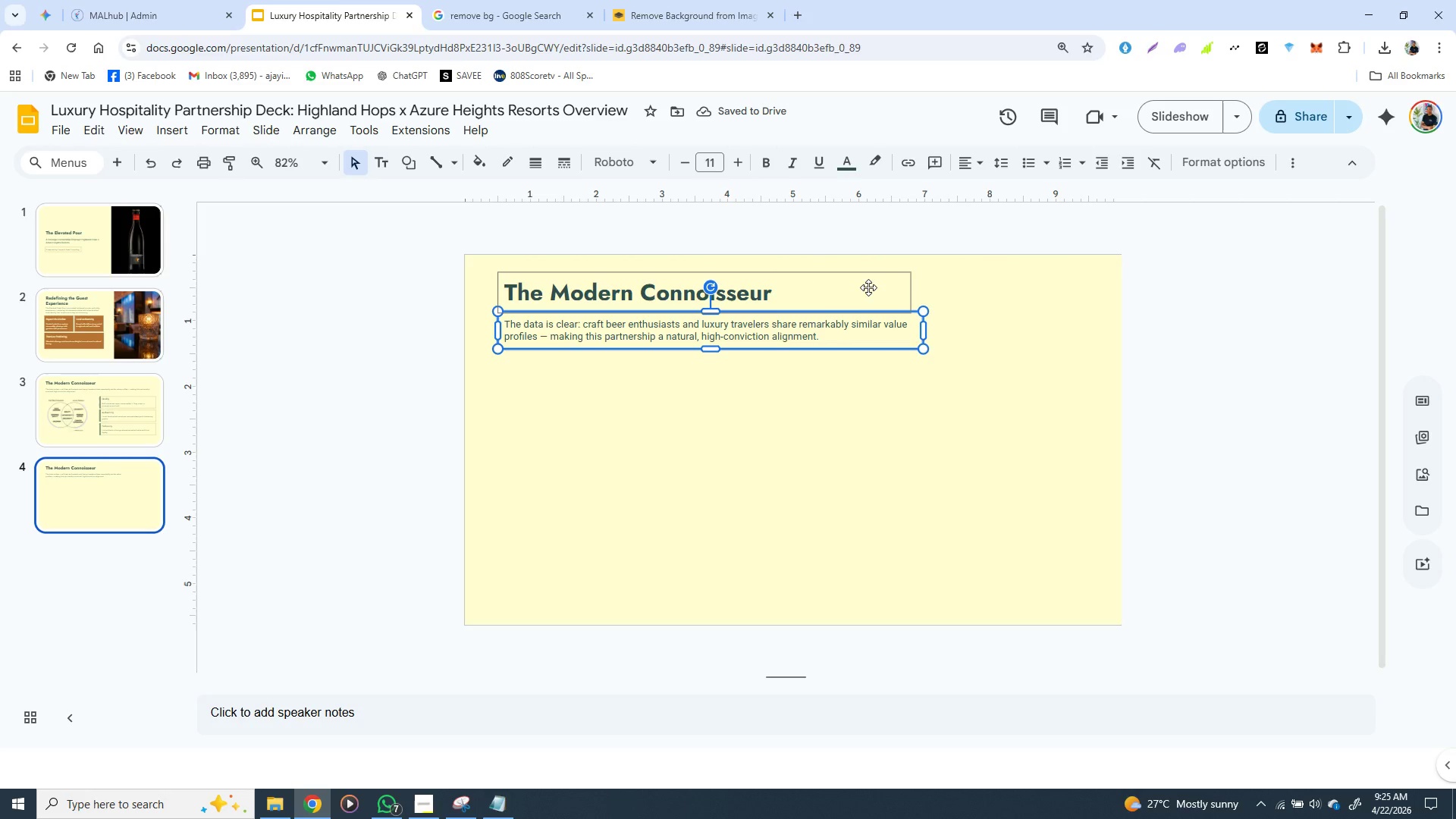 
left_click([868, 286])
 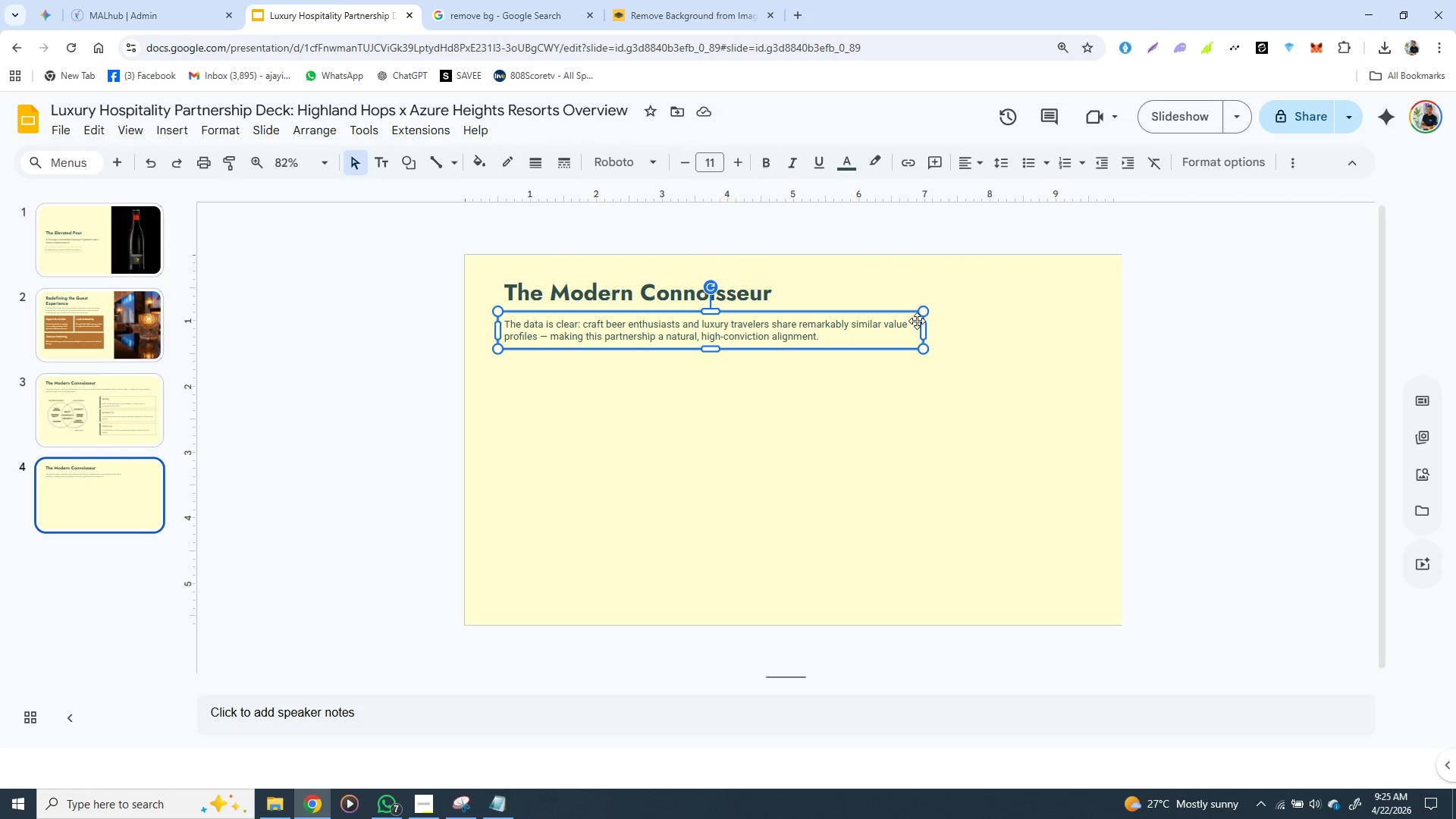 
left_click([917, 321])
 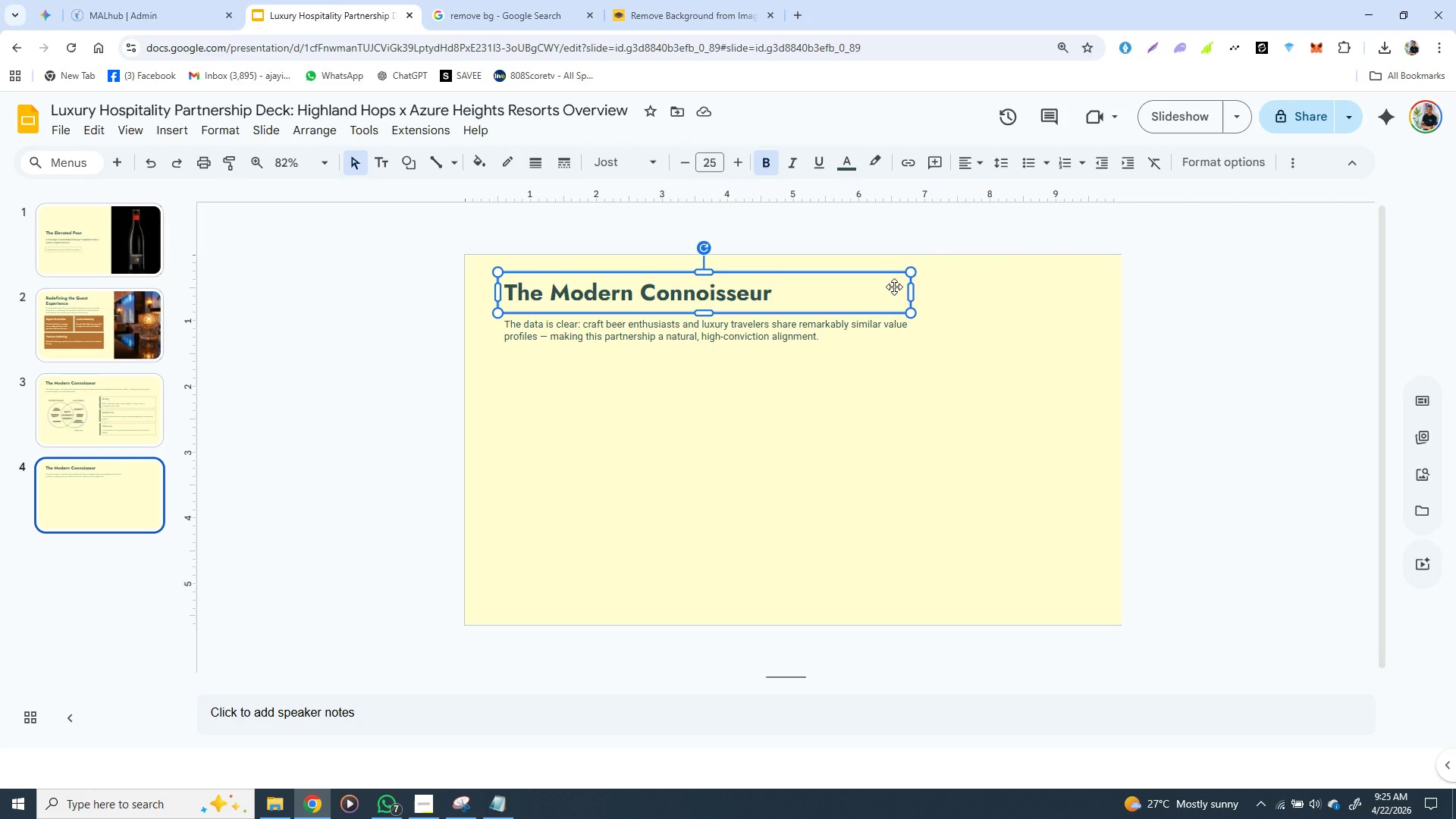 
left_click([894, 287])
 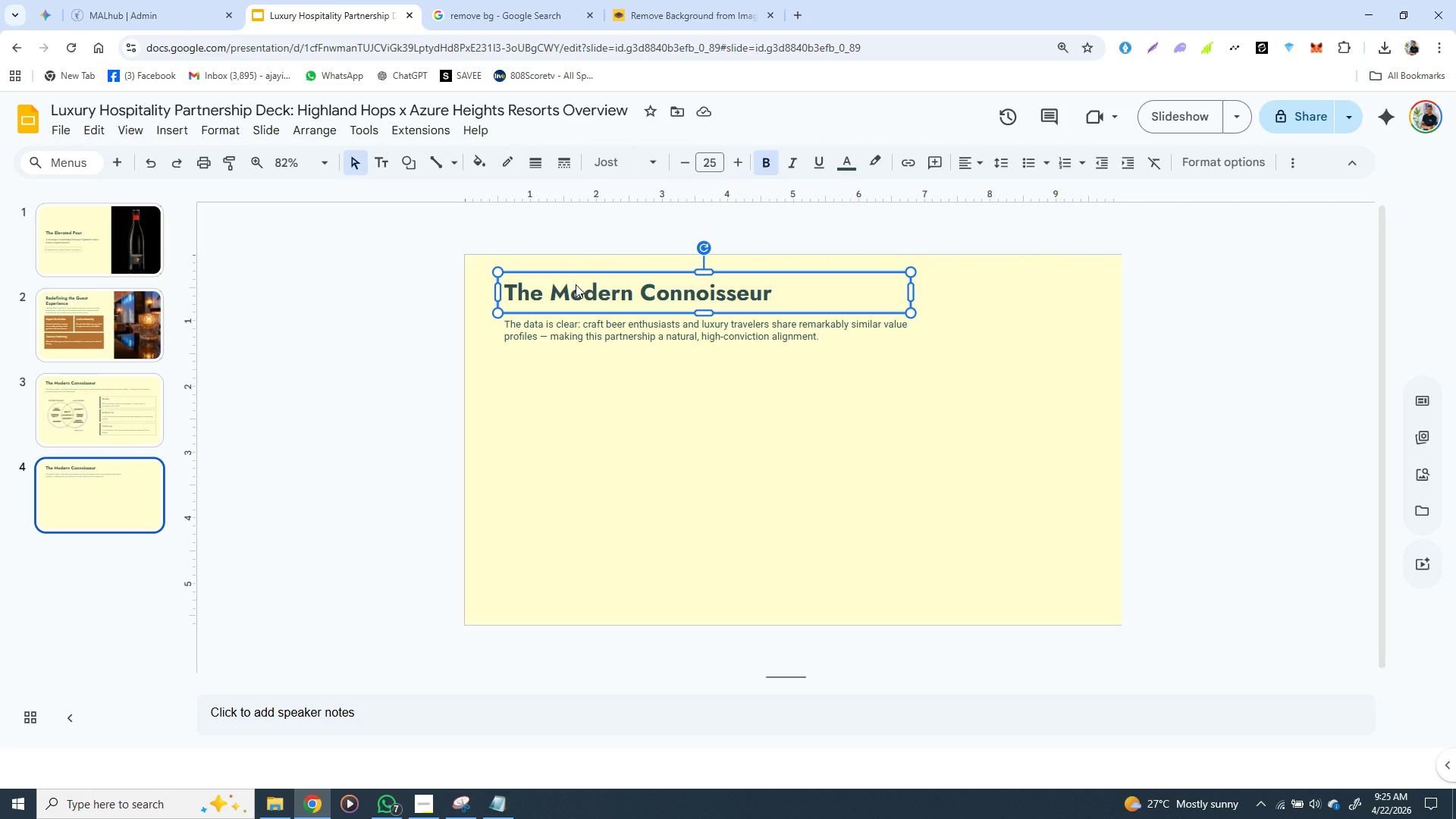 
hold_key(key=ShiftLeft, duration=1.19)
 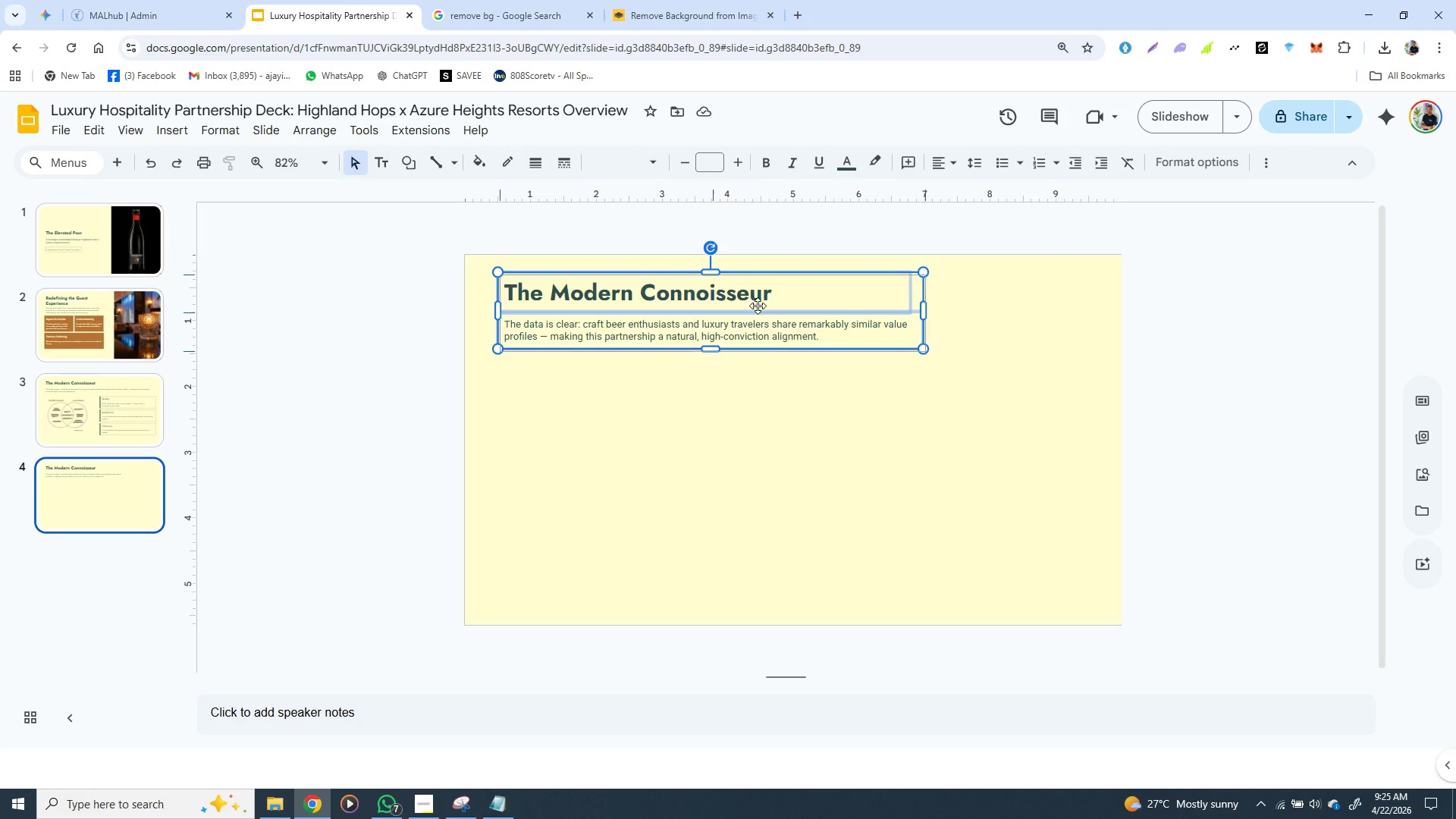 
left_click_drag(start_coordinate=[752, 303], to_coordinate=[923, 309])
 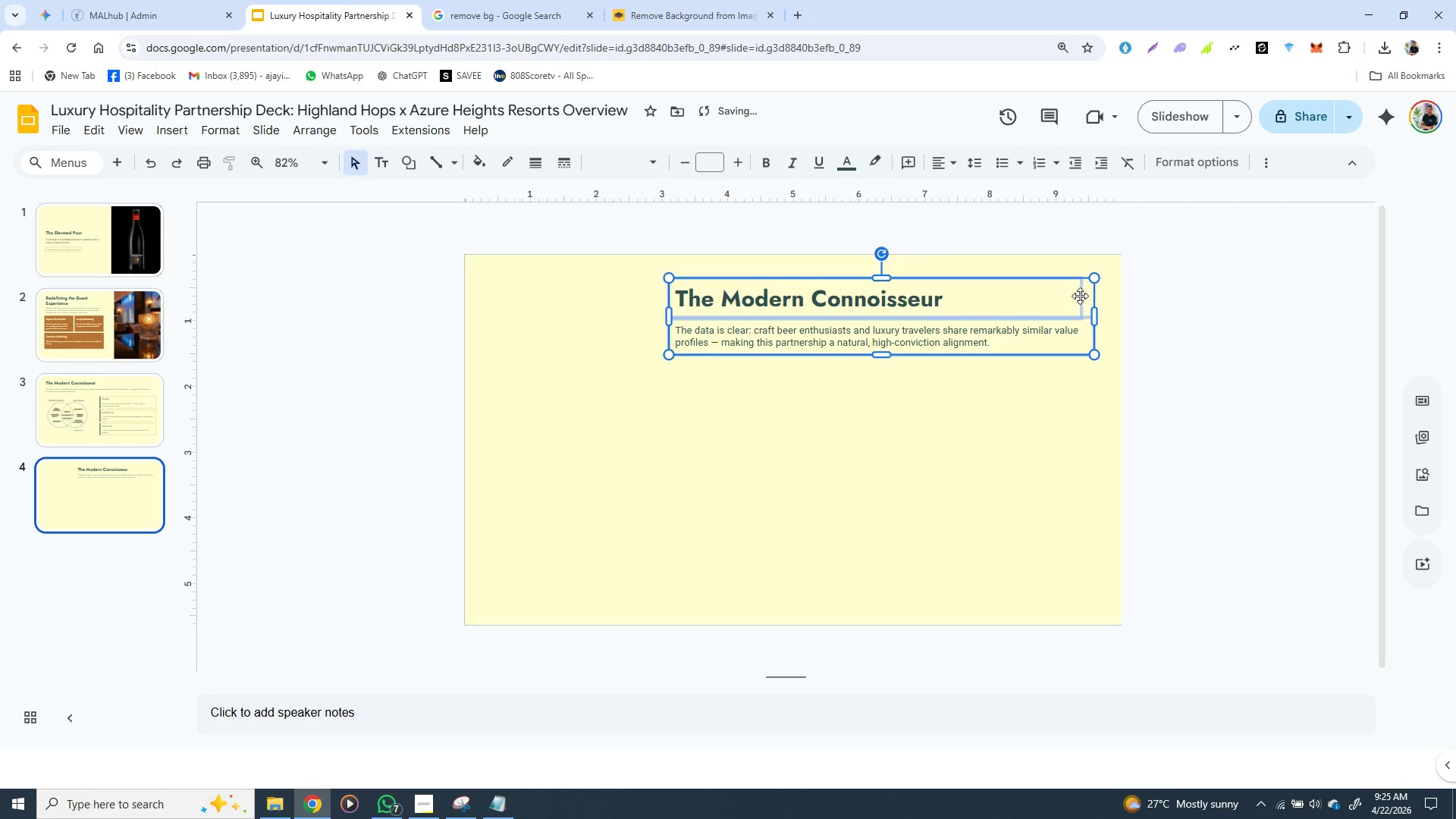 
left_click([1080, 296])
 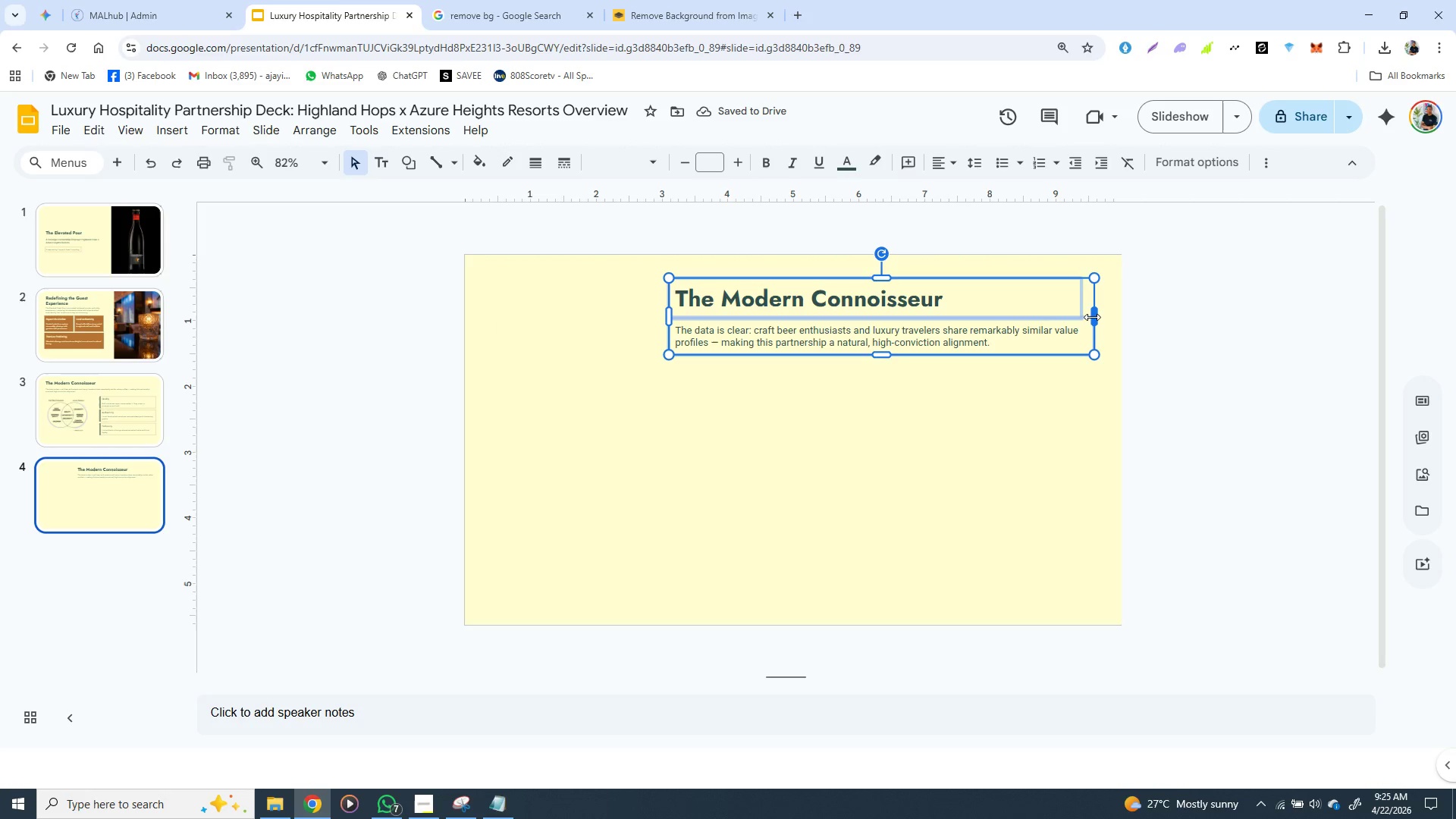 
left_click_drag(start_coordinate=[1093, 317], to_coordinate=[1015, 322])
 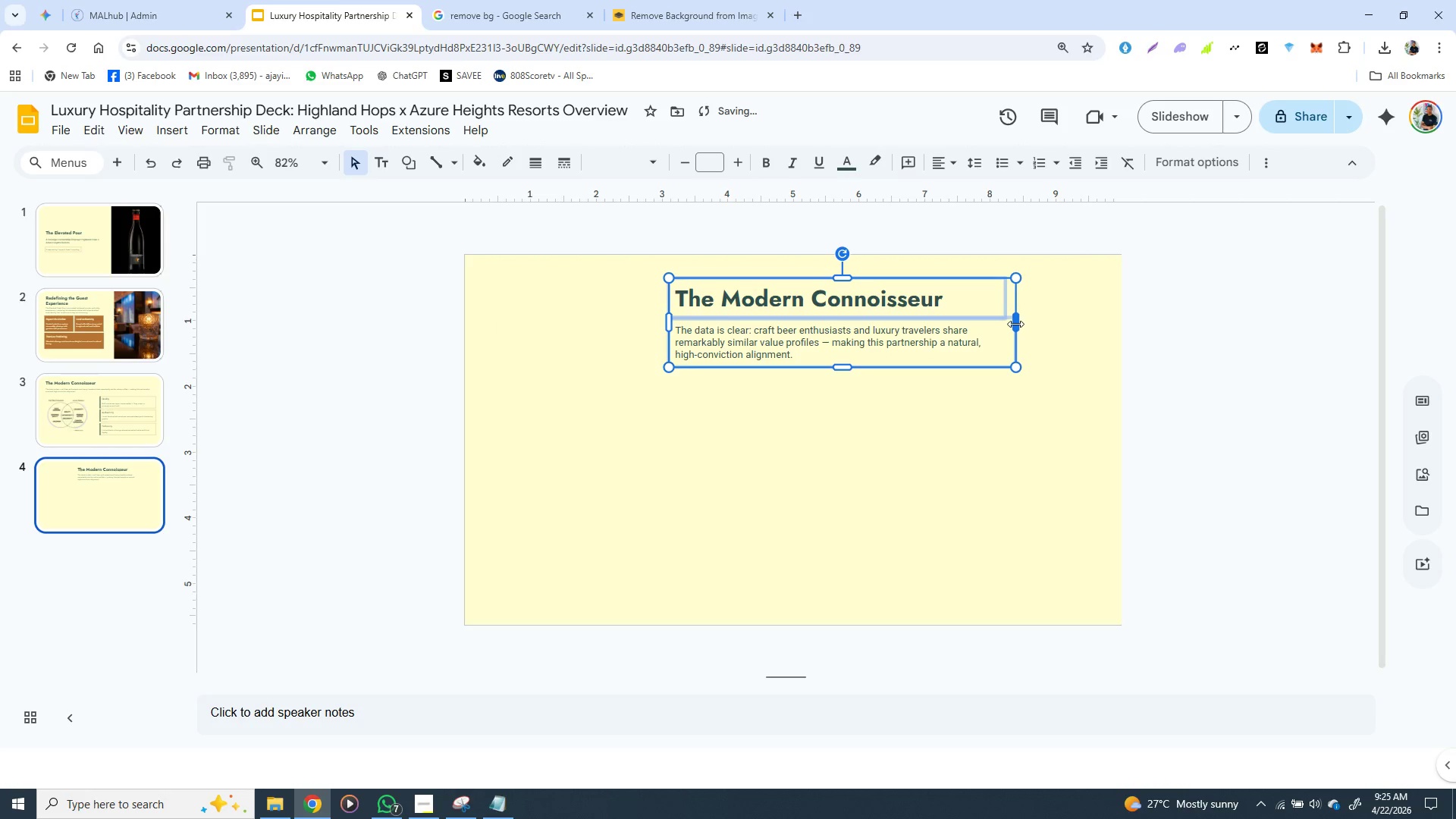 
left_click_drag(start_coordinate=[1016, 324], to_coordinate=[983, 323])
 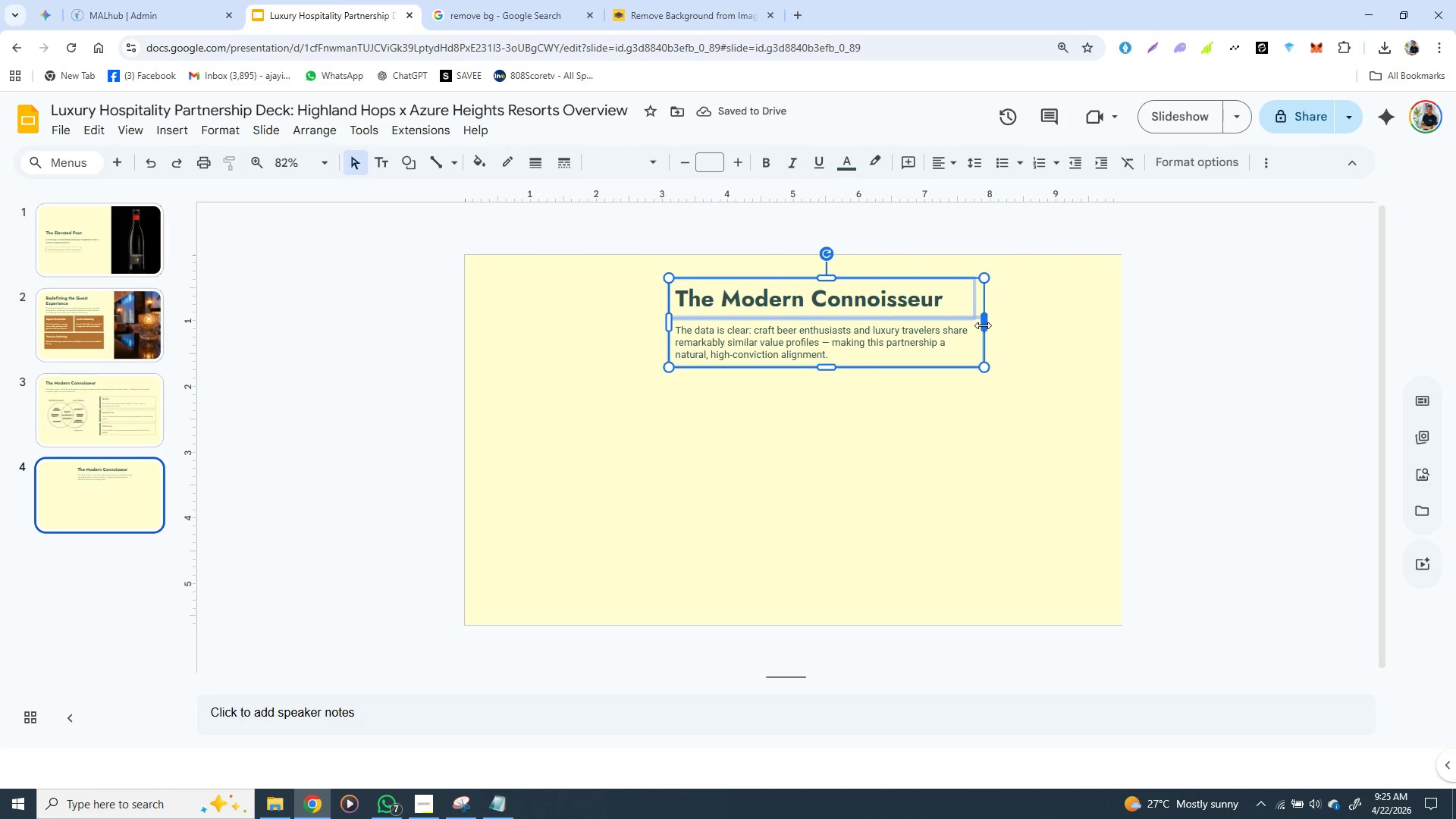 
left_click_drag(start_coordinate=[985, 323], to_coordinate=[962, 323])
 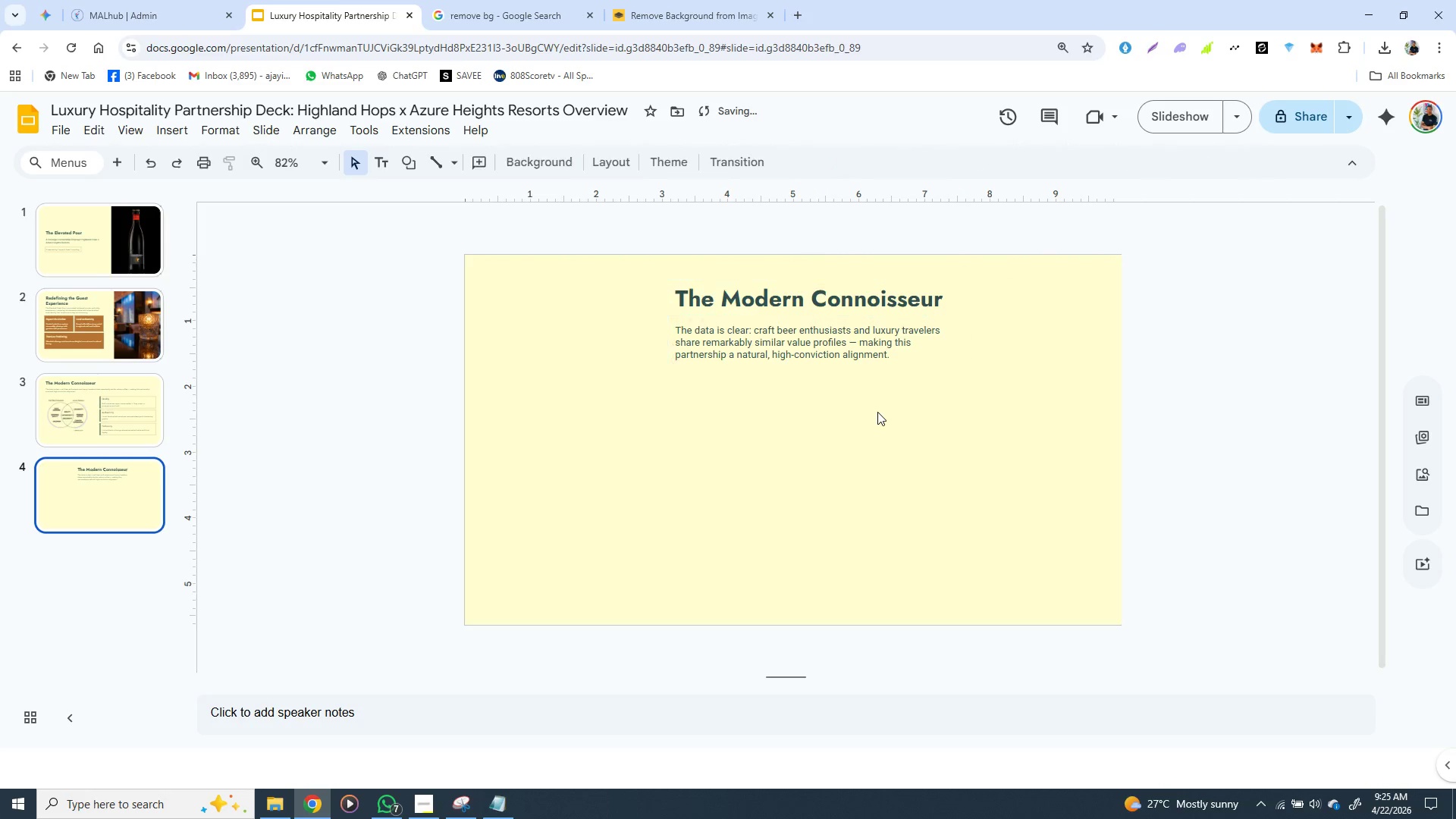 
left_click([877, 412])
 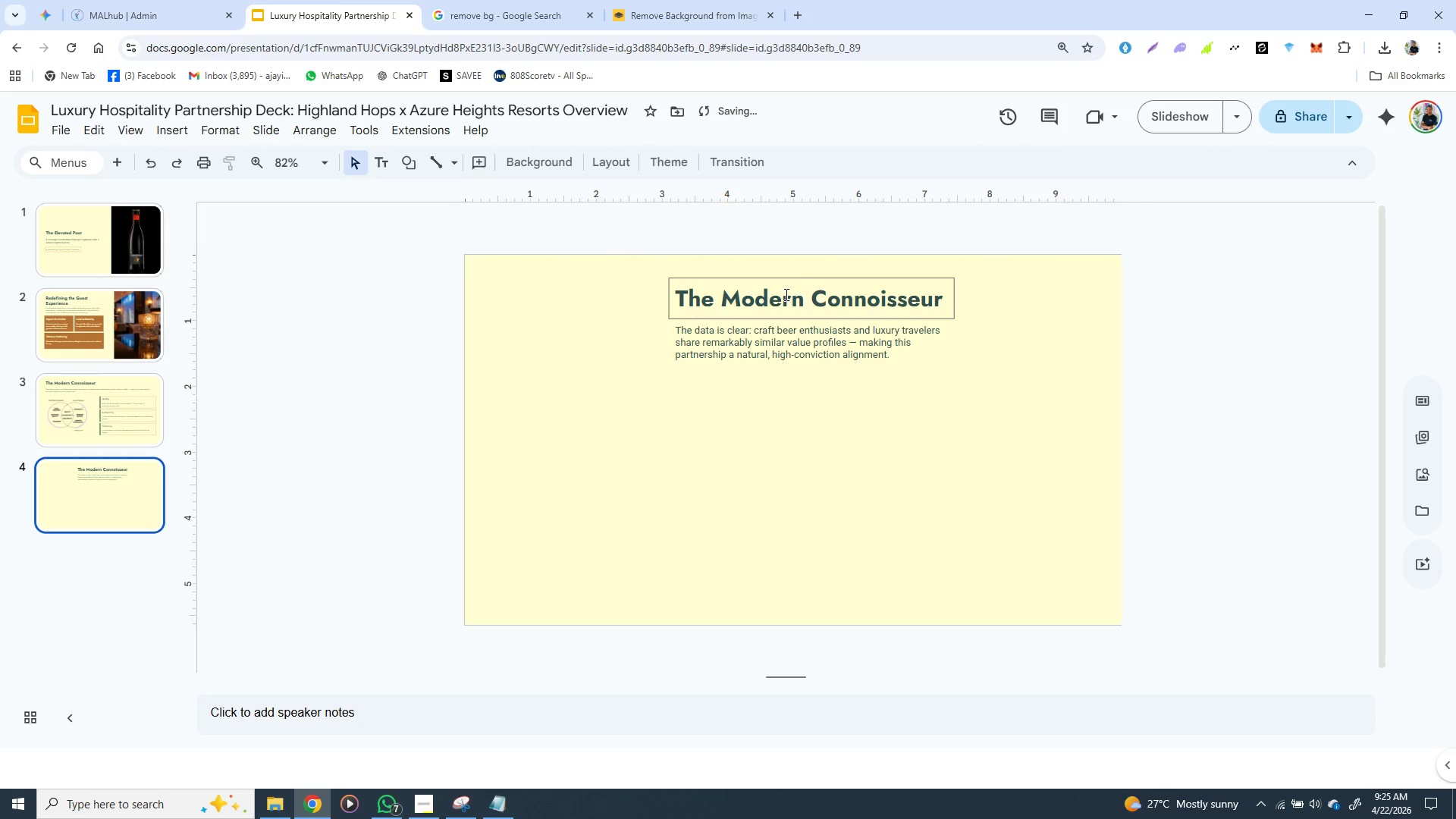 
left_click([785, 294])
 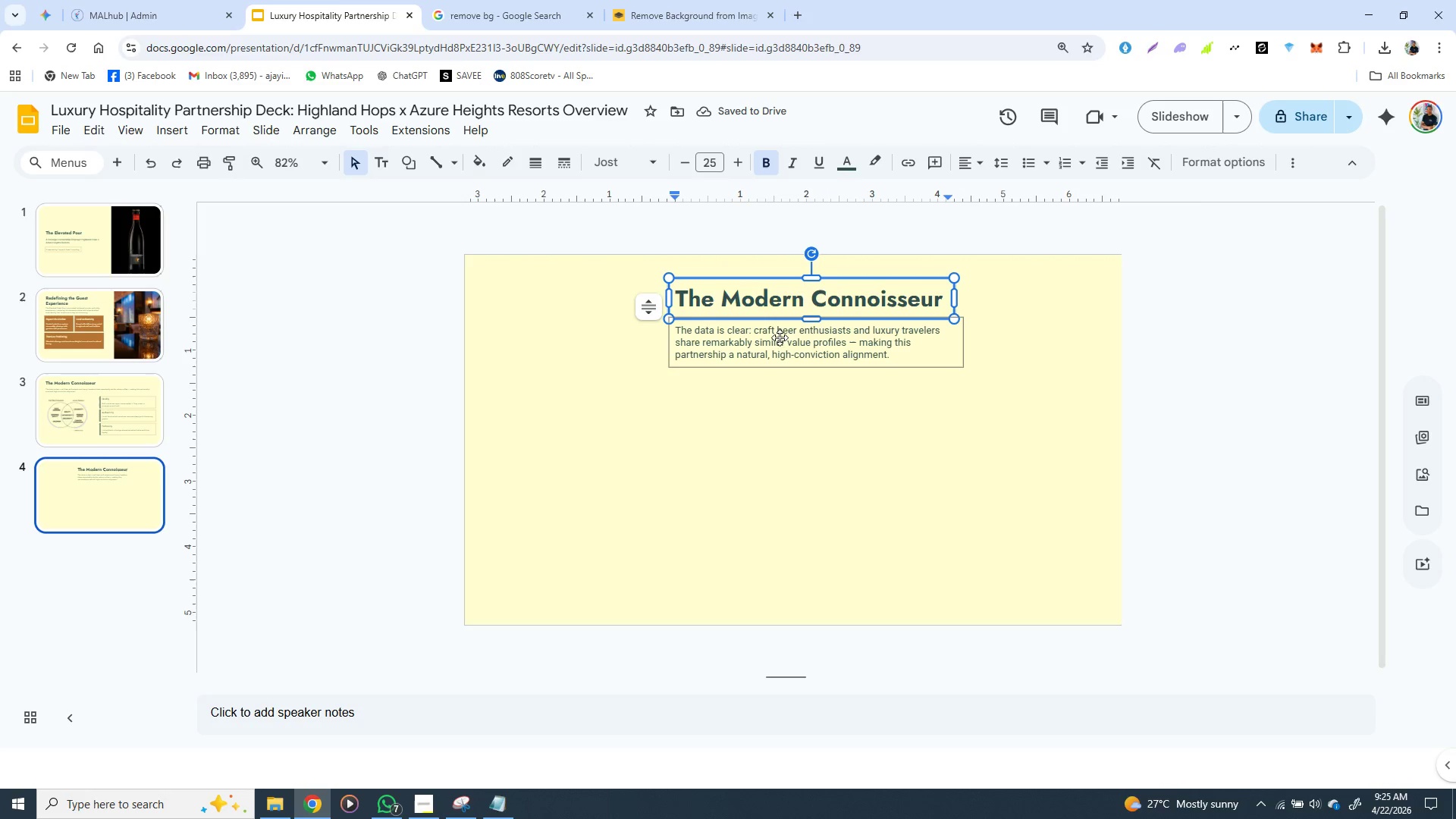 
hold_key(key=ShiftLeft, duration=0.78)
left_click([777, 343])
 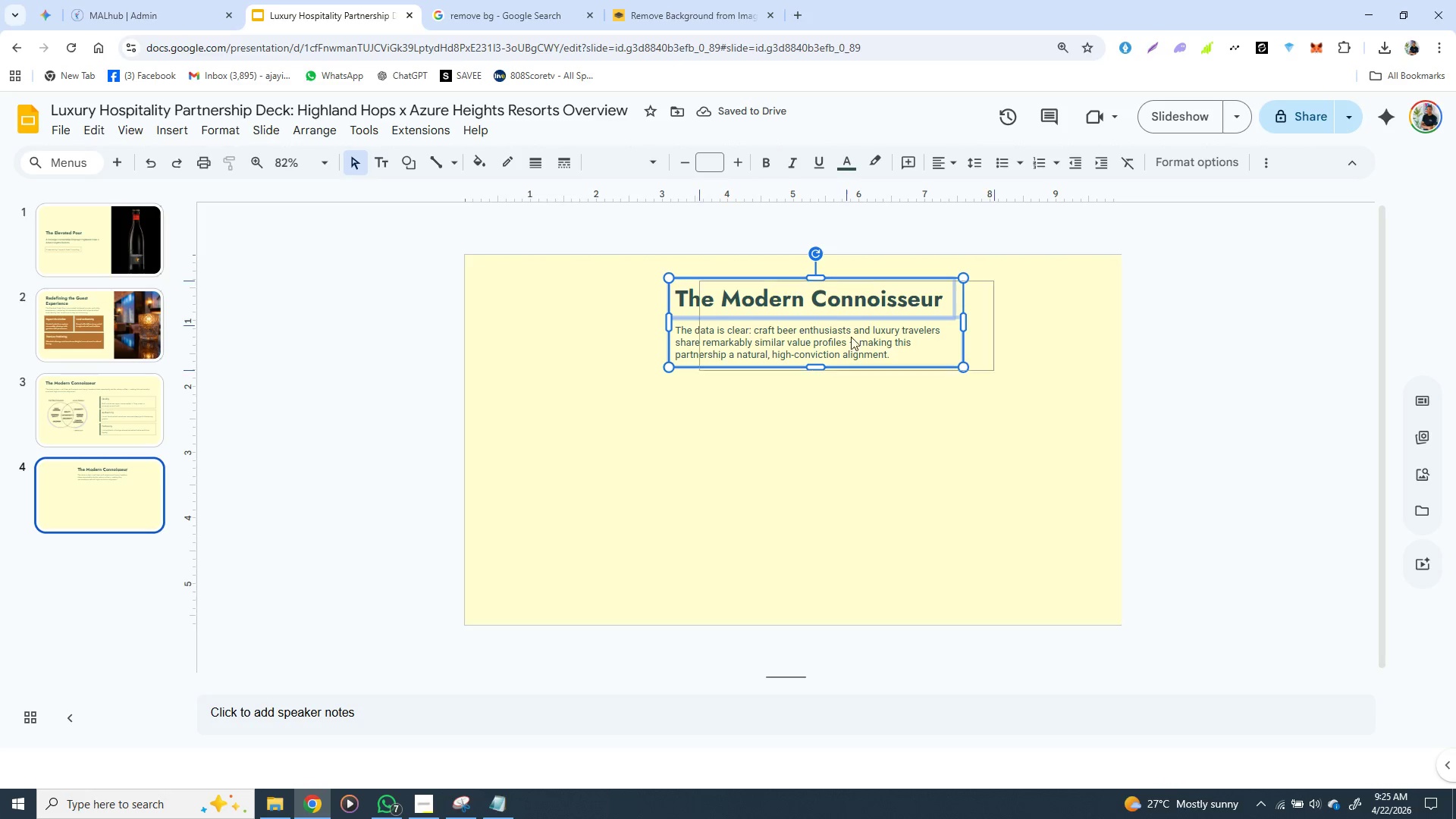 
left_click_drag(start_coordinate=[777, 325], to_coordinate=[918, 320])
 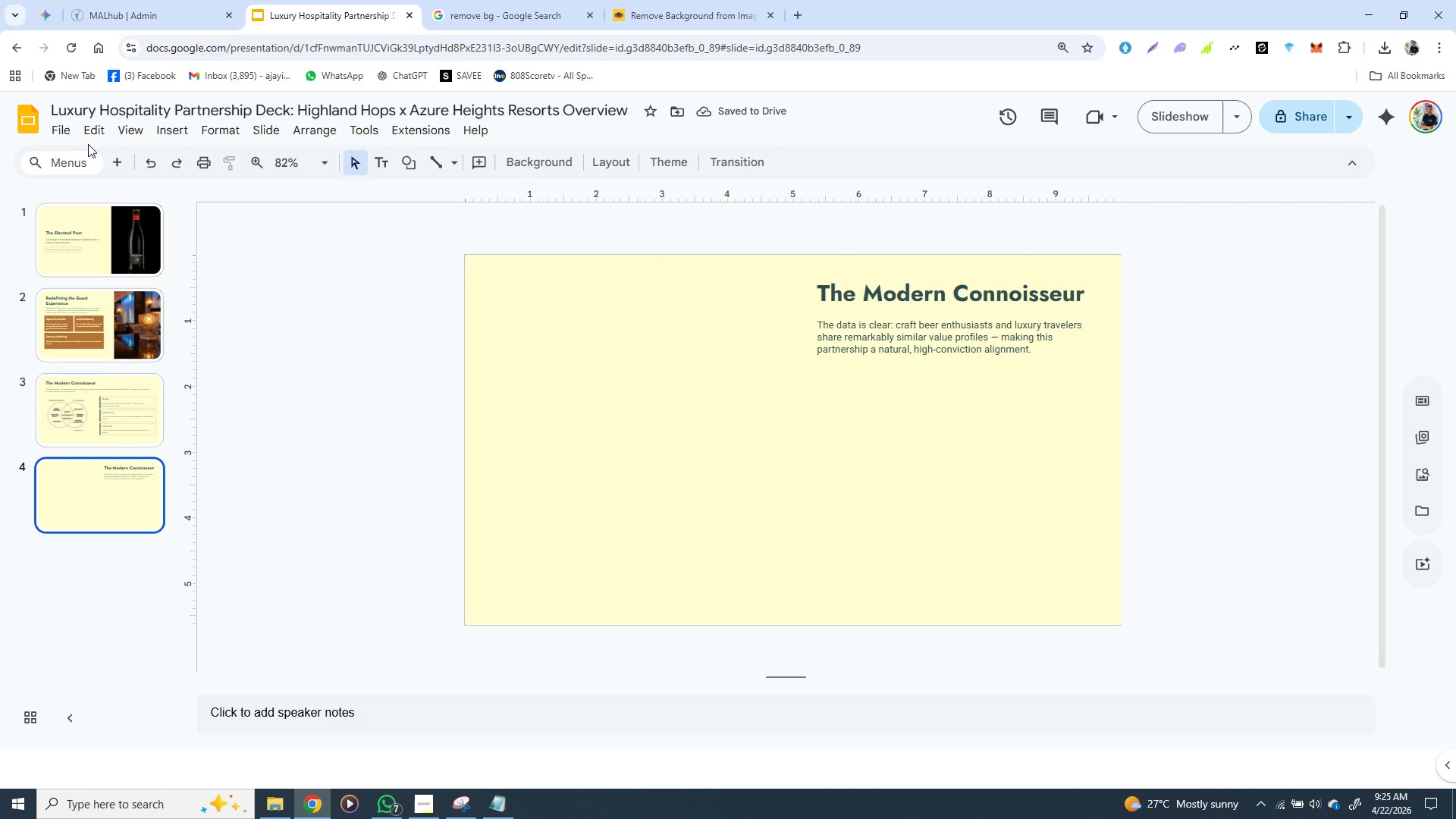 
wait(5.67)
 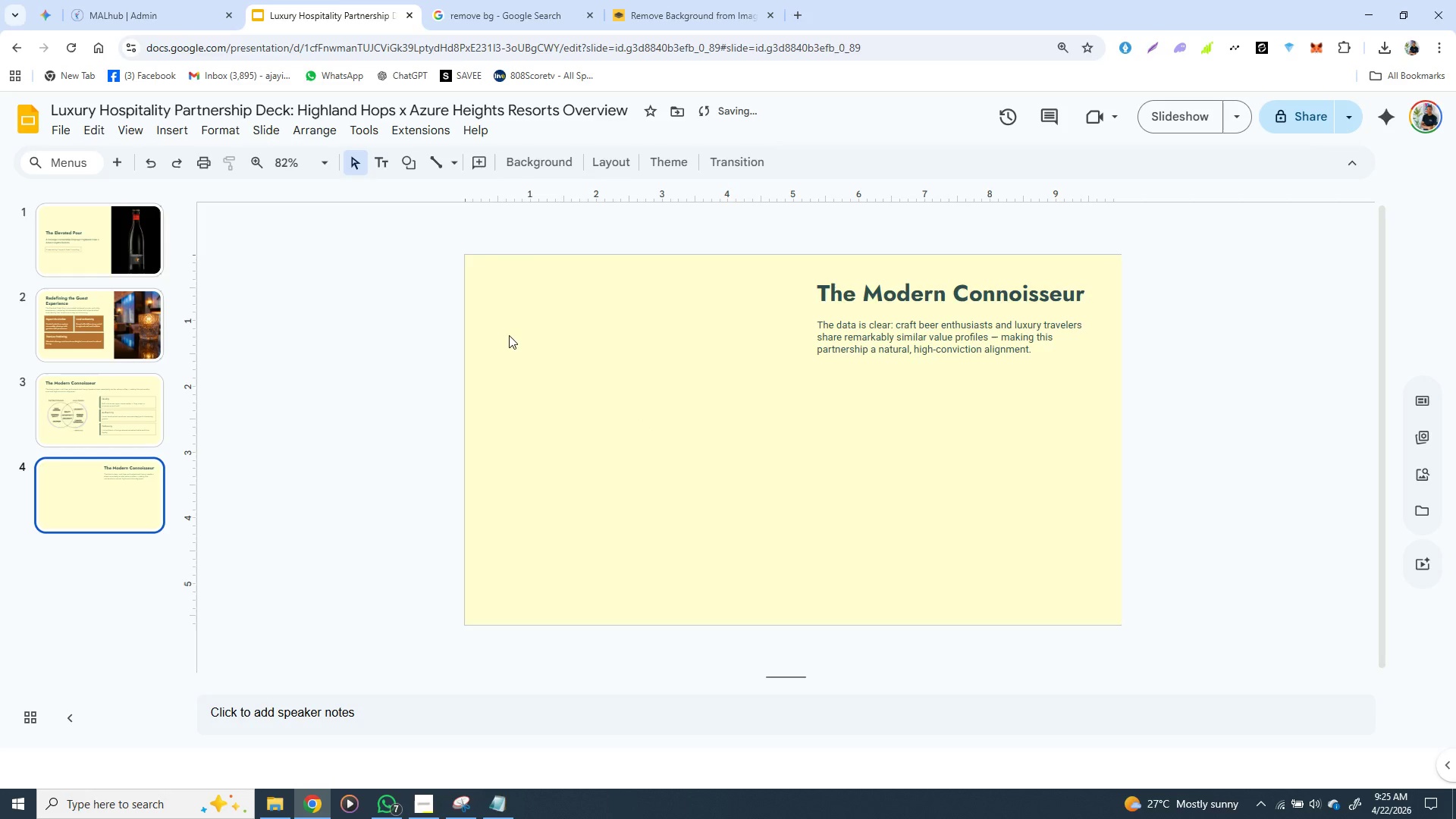 
left_click([181, 132])
 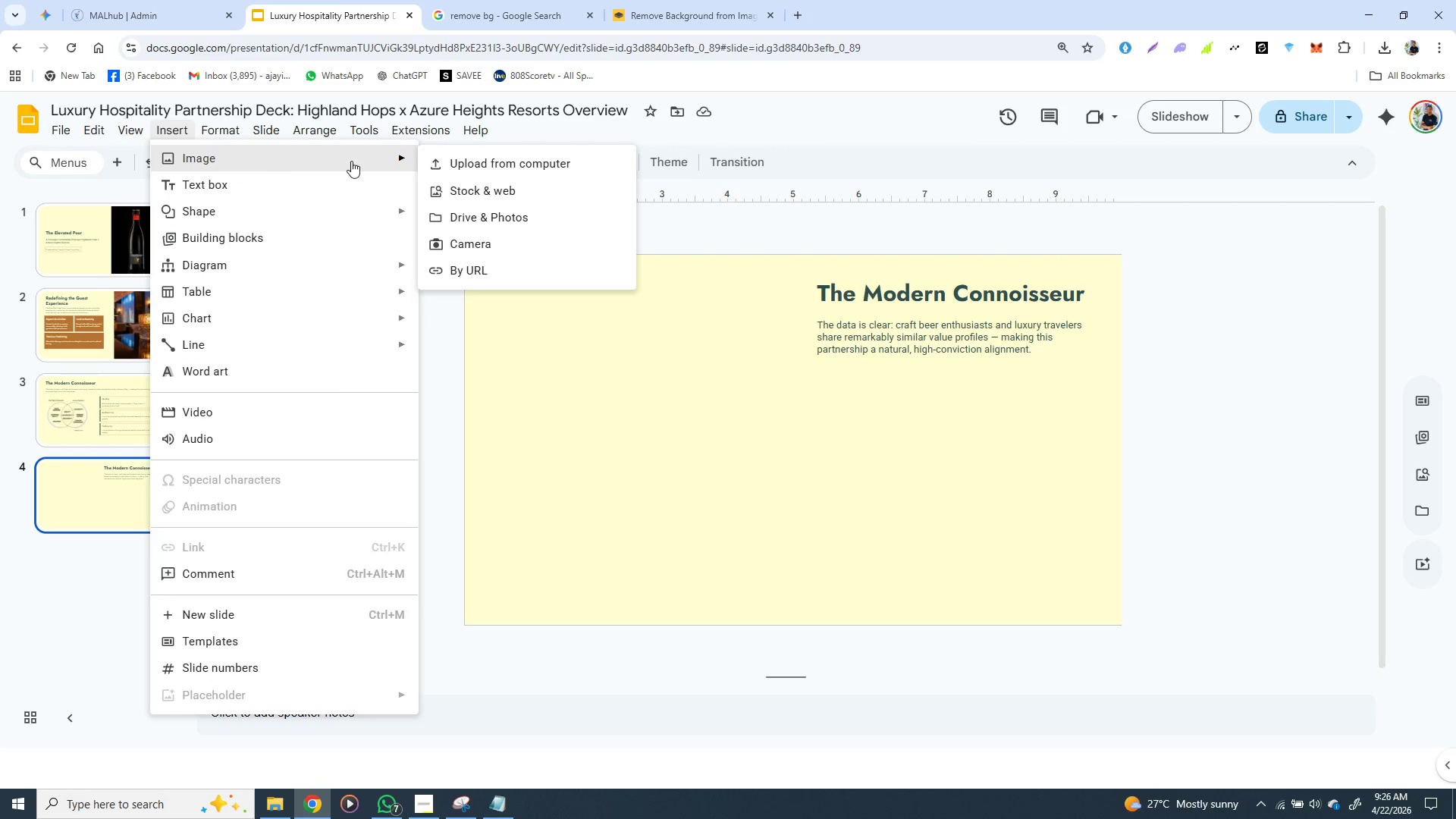 
left_click([466, 160])
 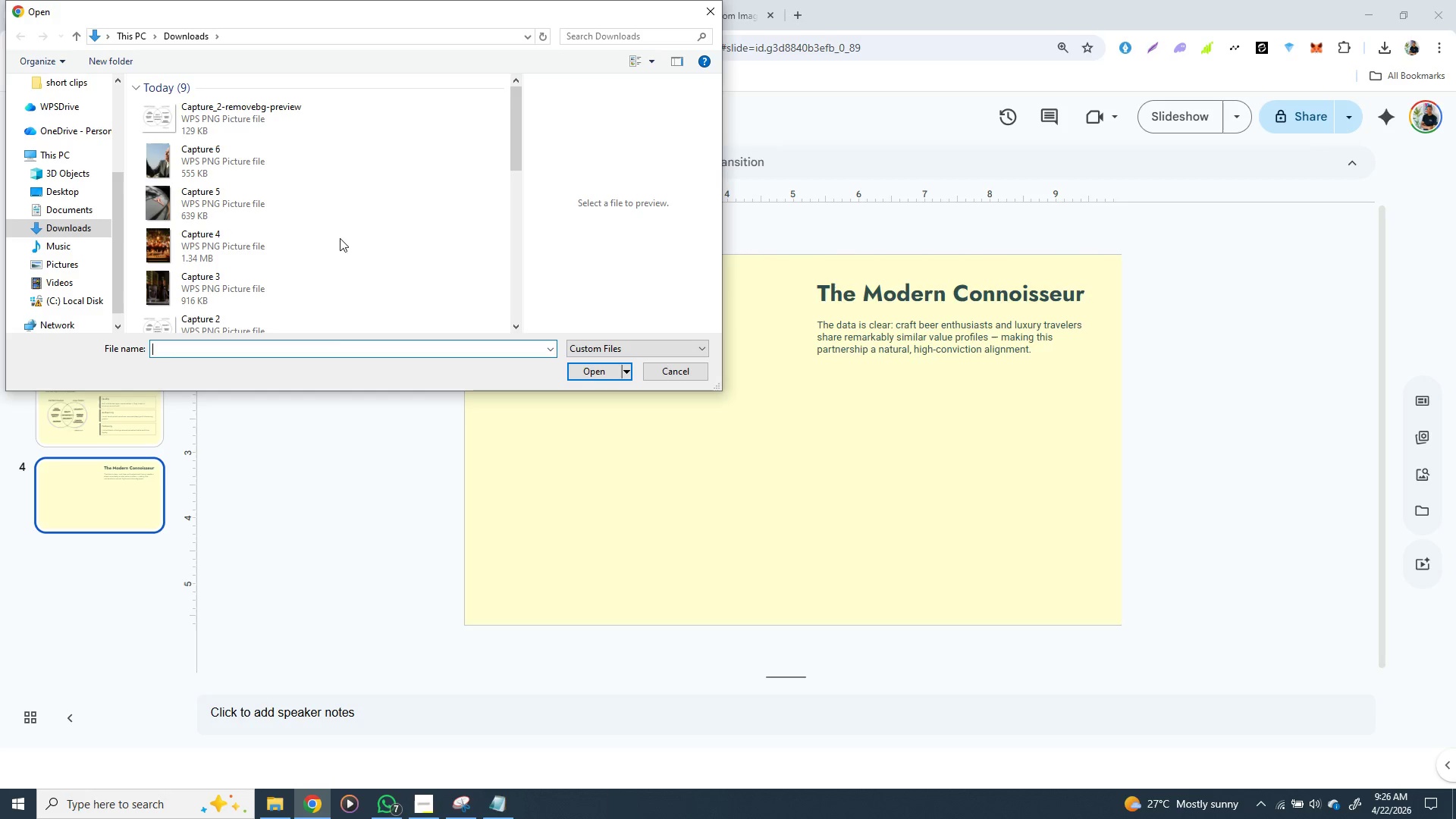 
mouse_move([205, 221])
 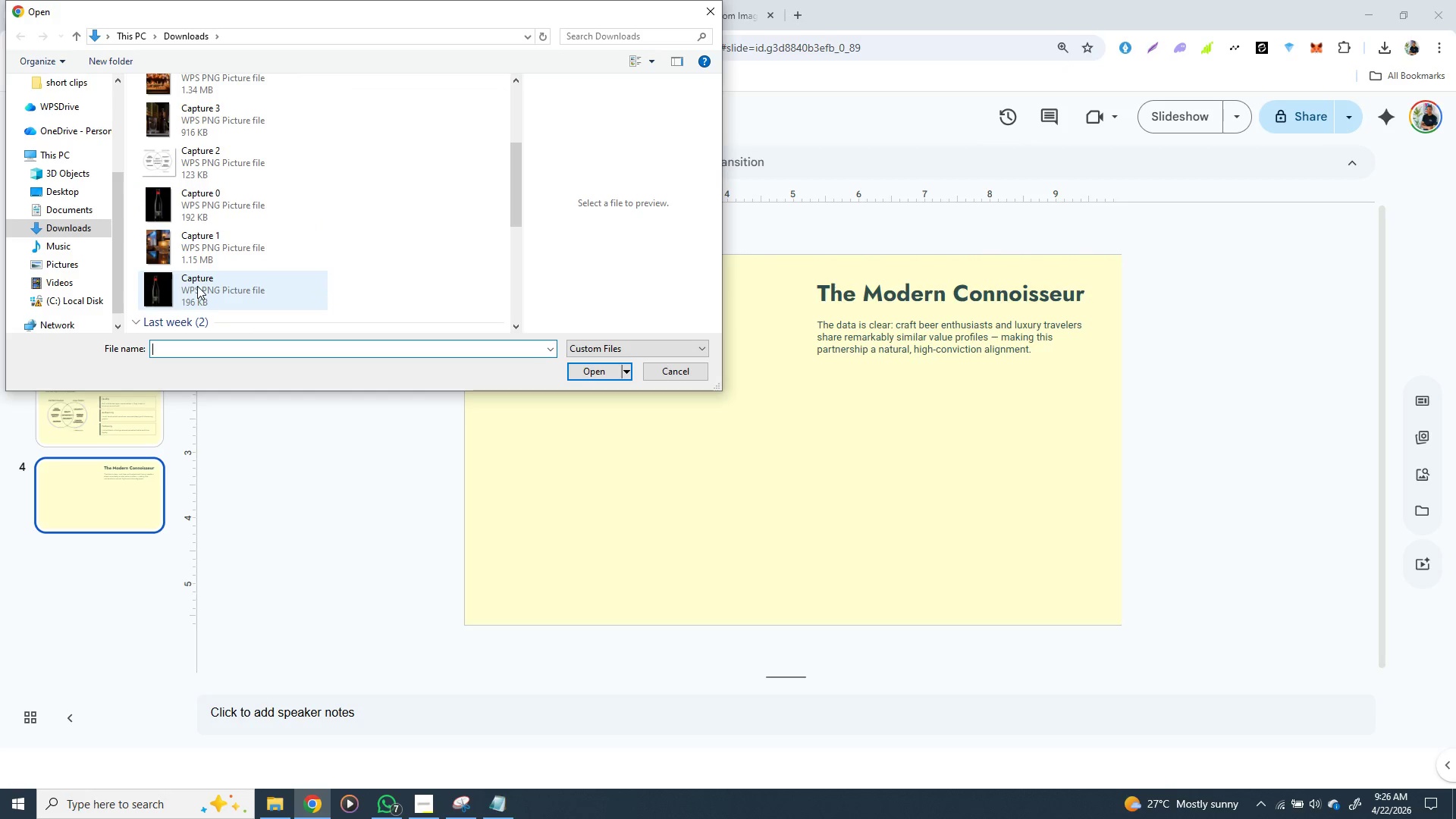 
scroll: coordinate [197, 286], scroll_direction: down, amount: 1.0
 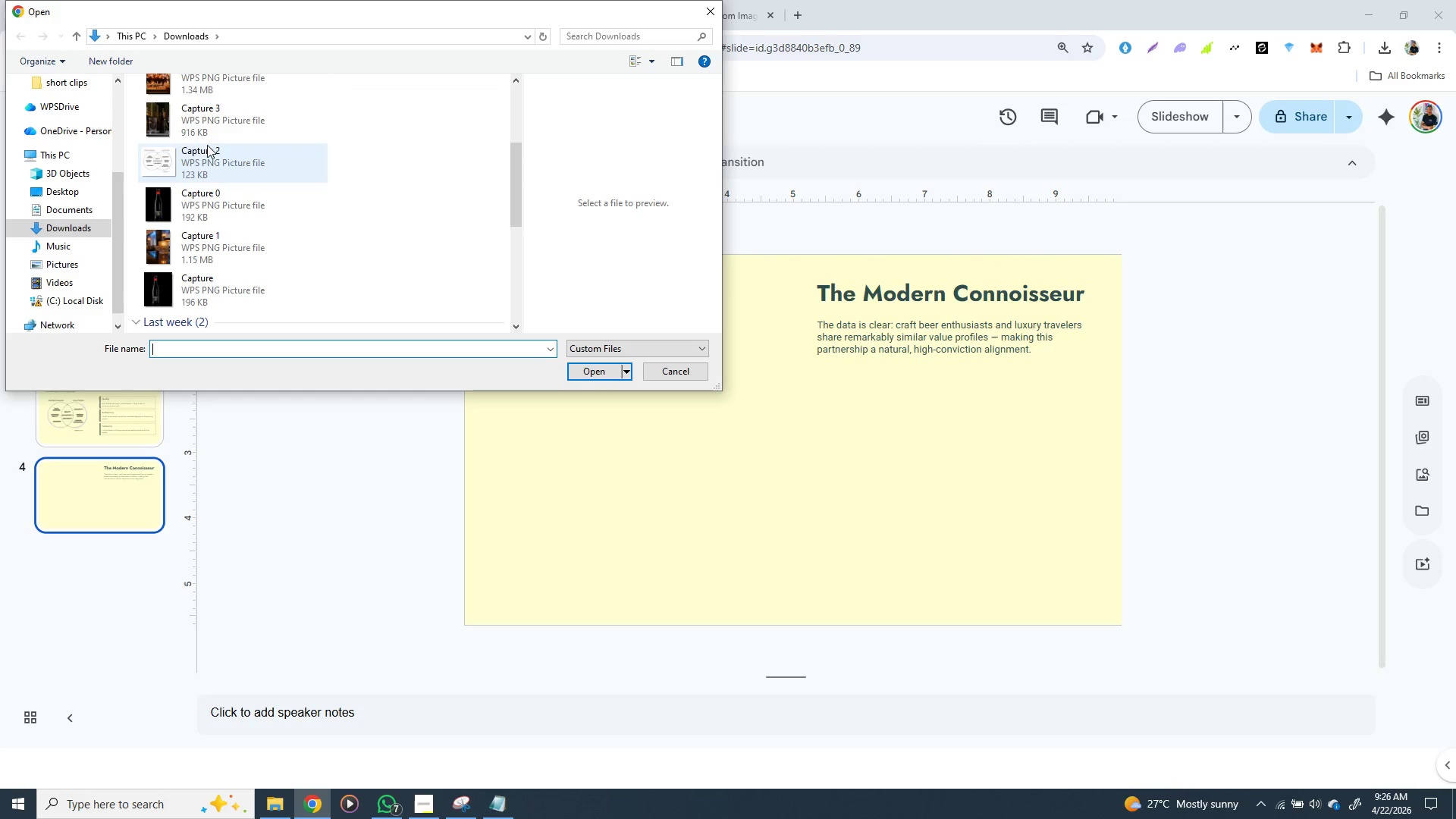 
wait(5.56)
 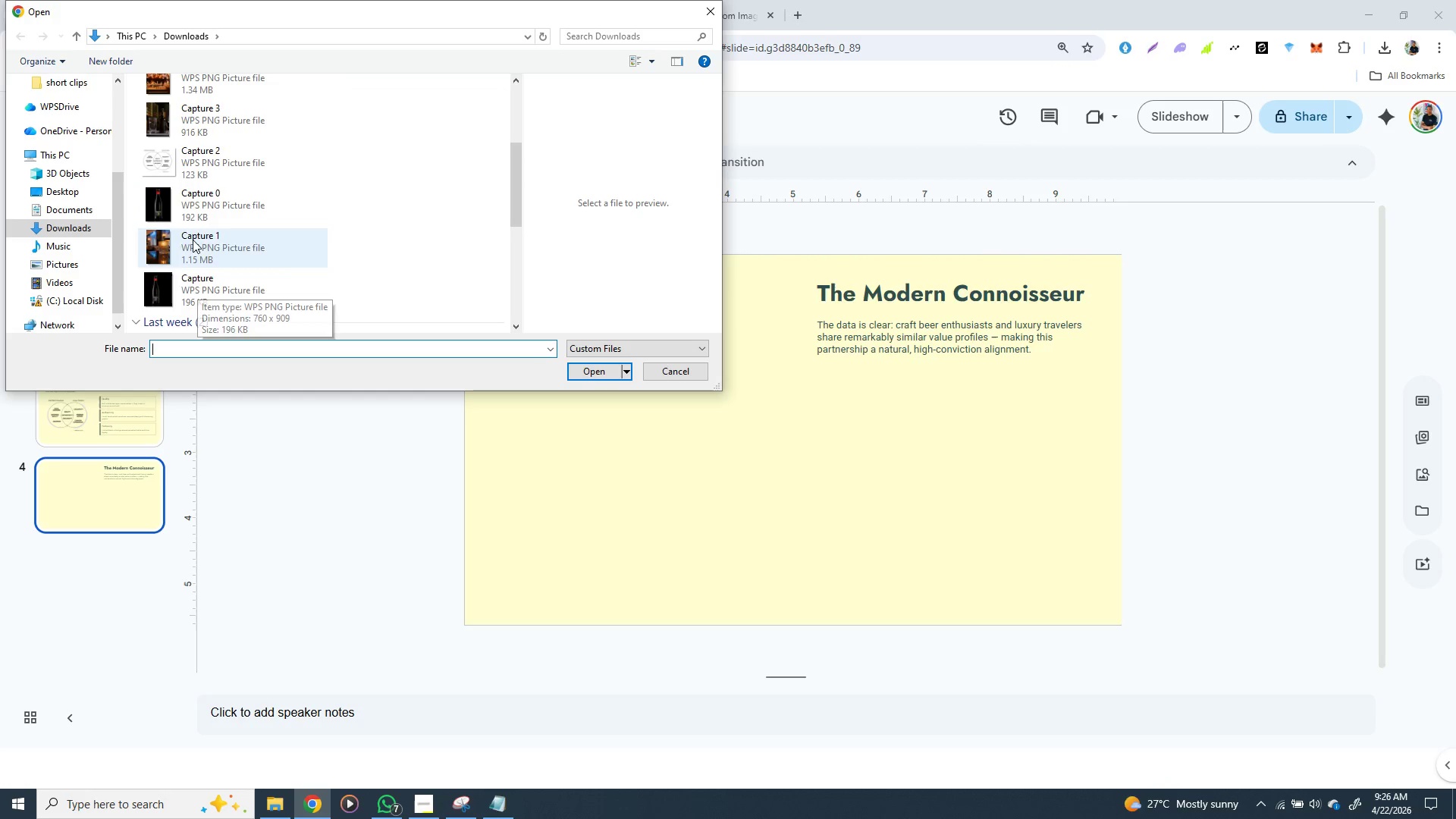 
left_click([198, 117])
 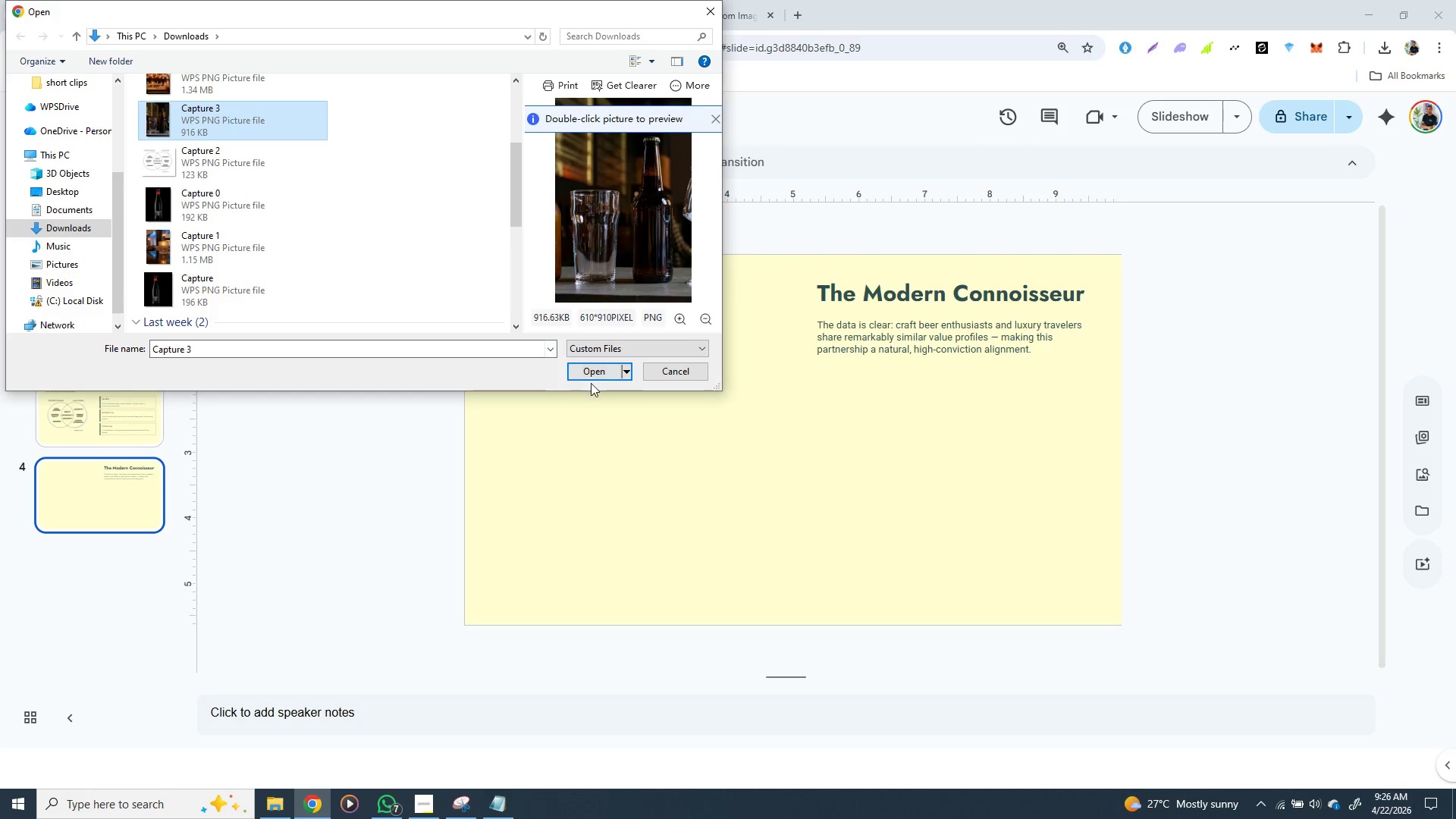 
left_click([599, 374])
 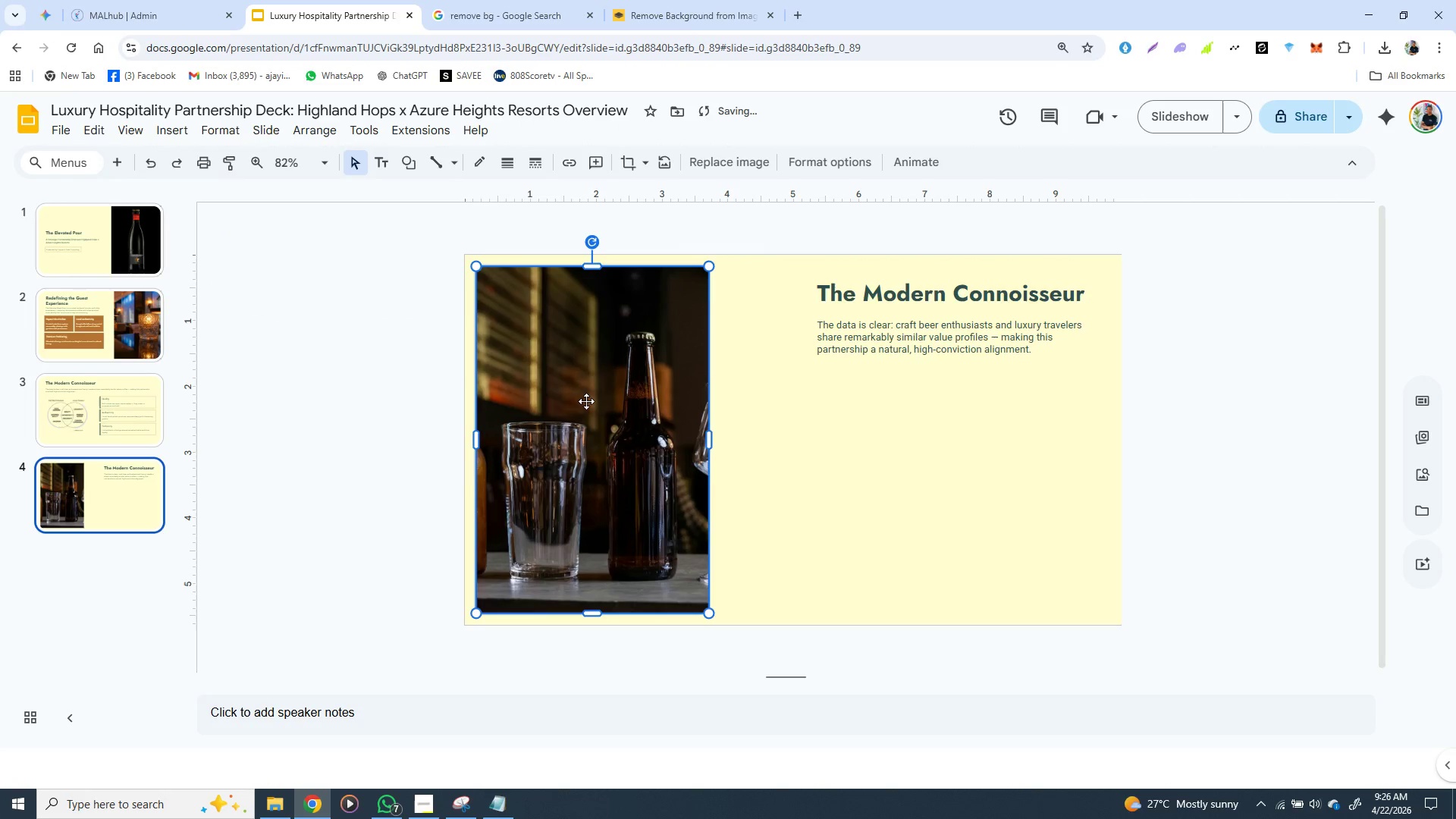 
left_click_drag(start_coordinate=[589, 401], to_coordinate=[581, 390])
 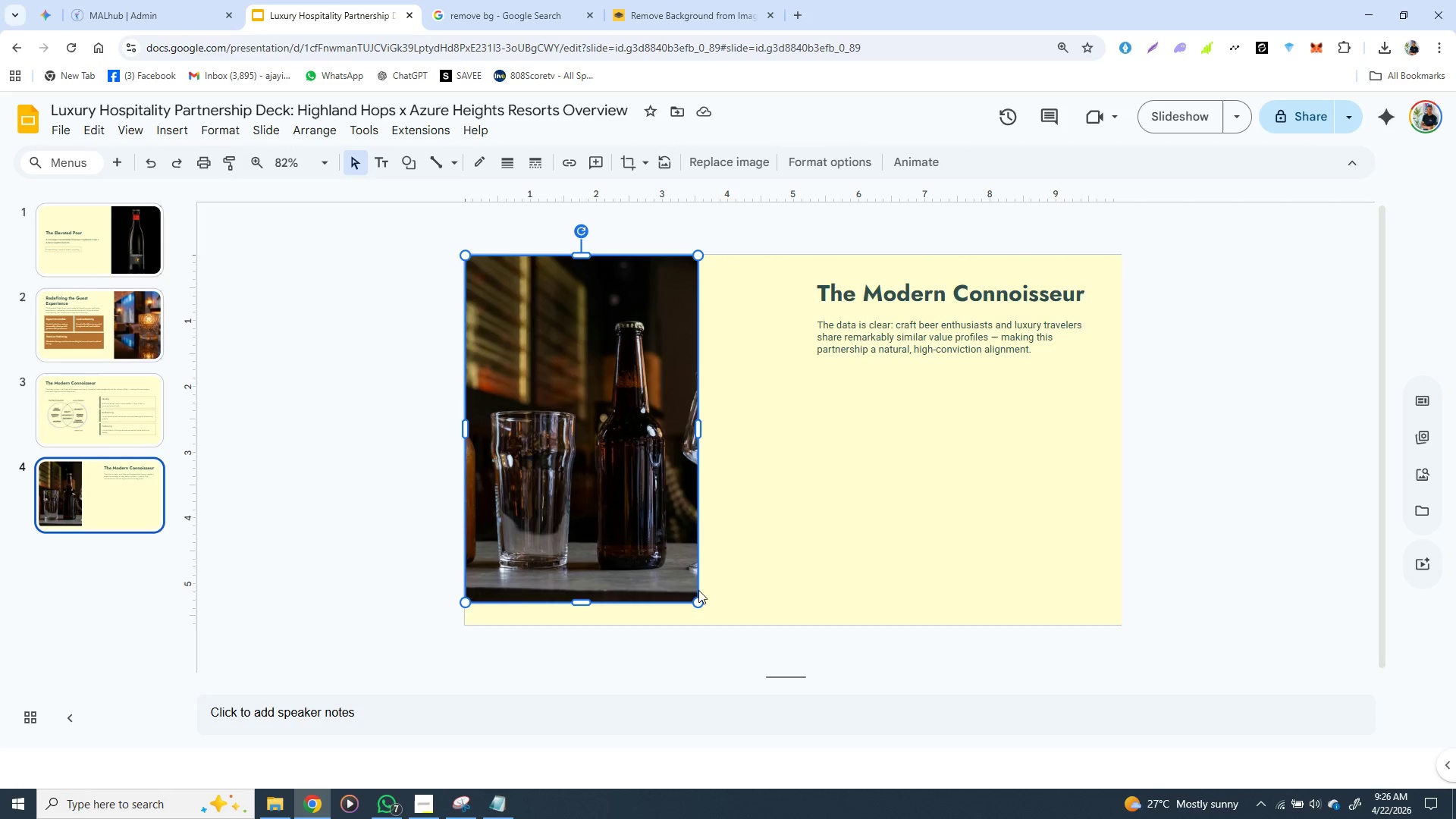 
wait(7.12)
 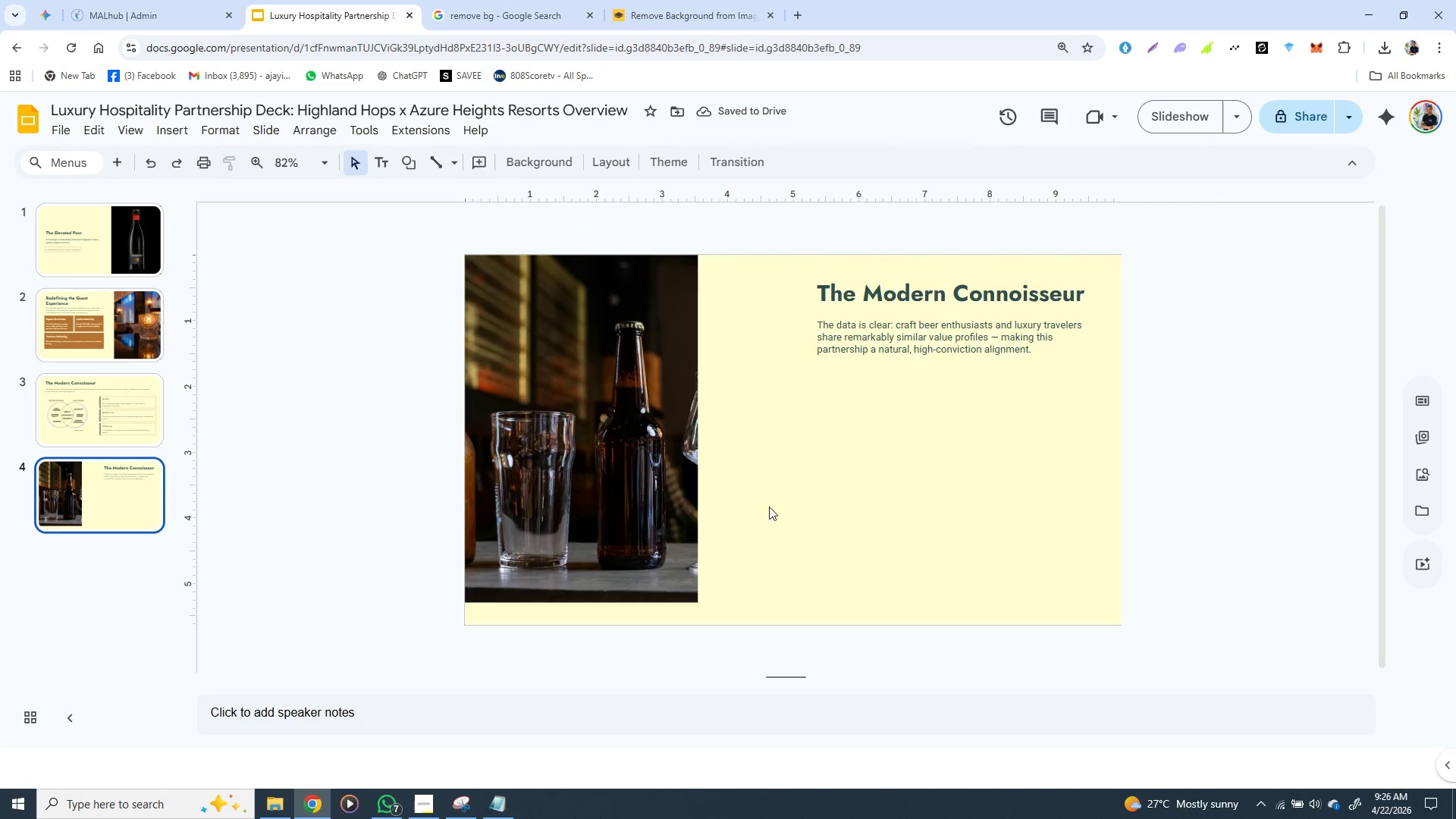 
hold_key(key=ShiftLeft, duration=1.53)
left_click_drag(start_coordinate=[695, 604], to_coordinate=[707, 627])
 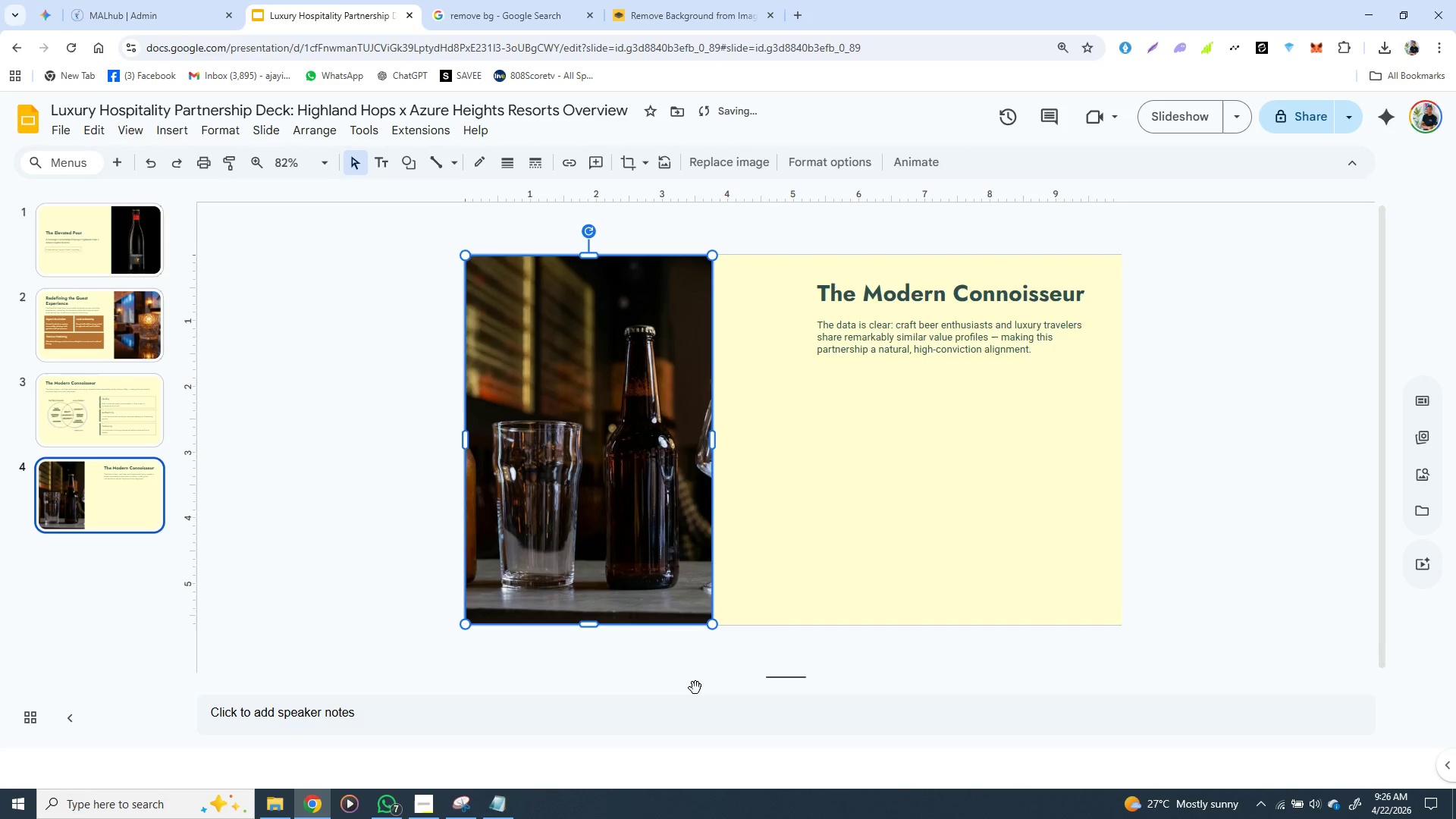 
key(Shift+ShiftLeft)
 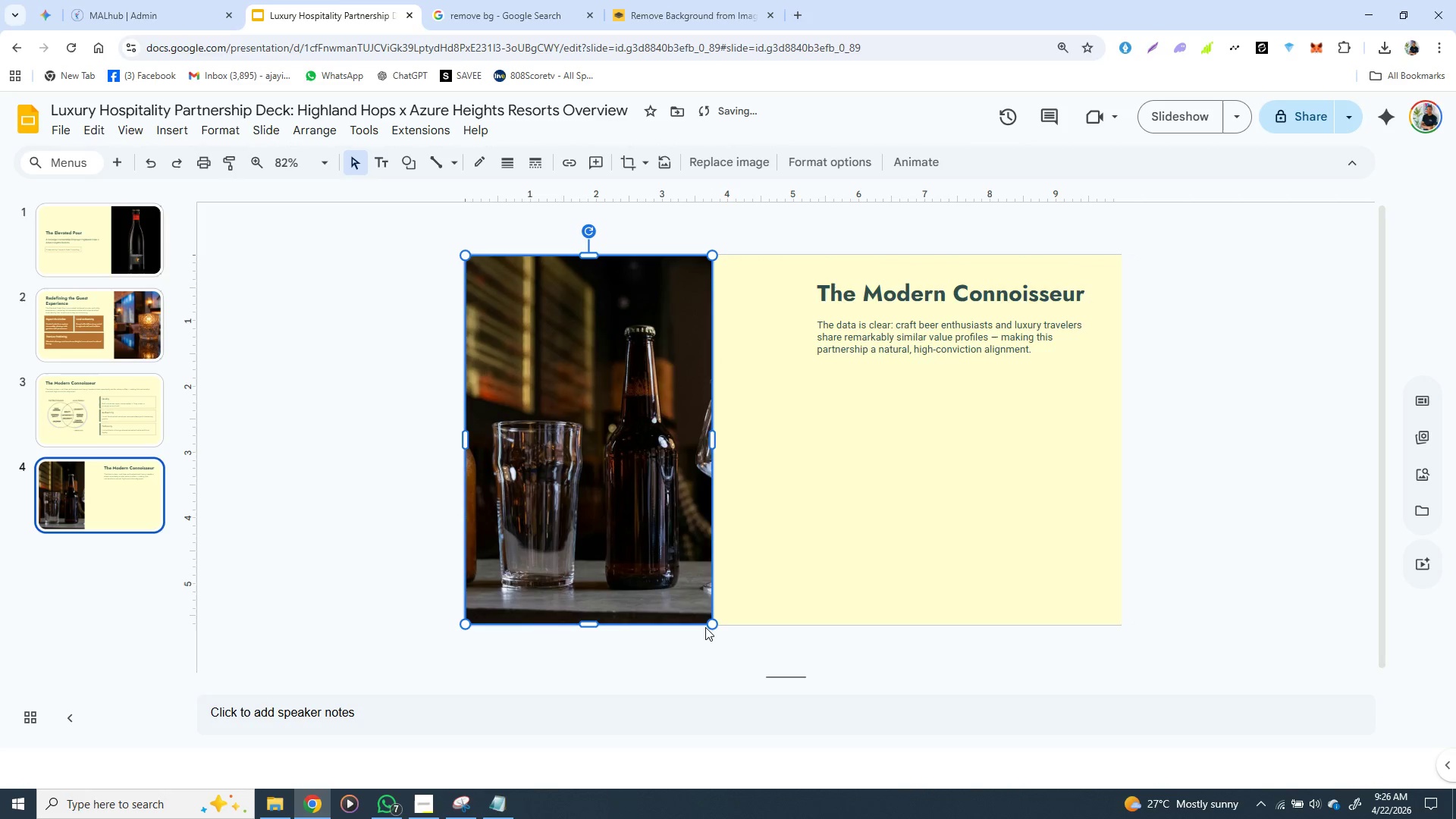 
key(Shift+ShiftLeft)
 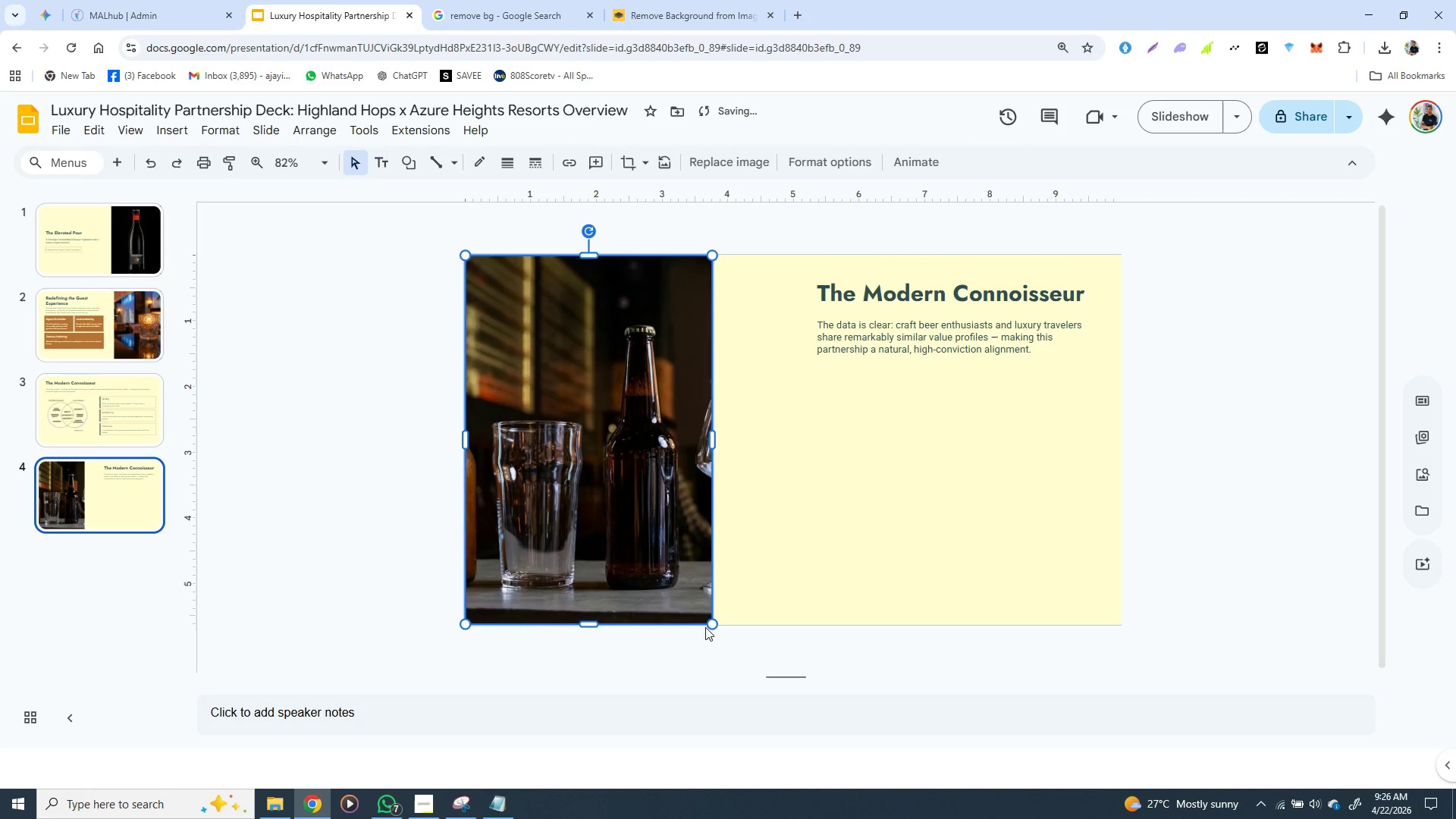 
key(Shift+ShiftLeft)
 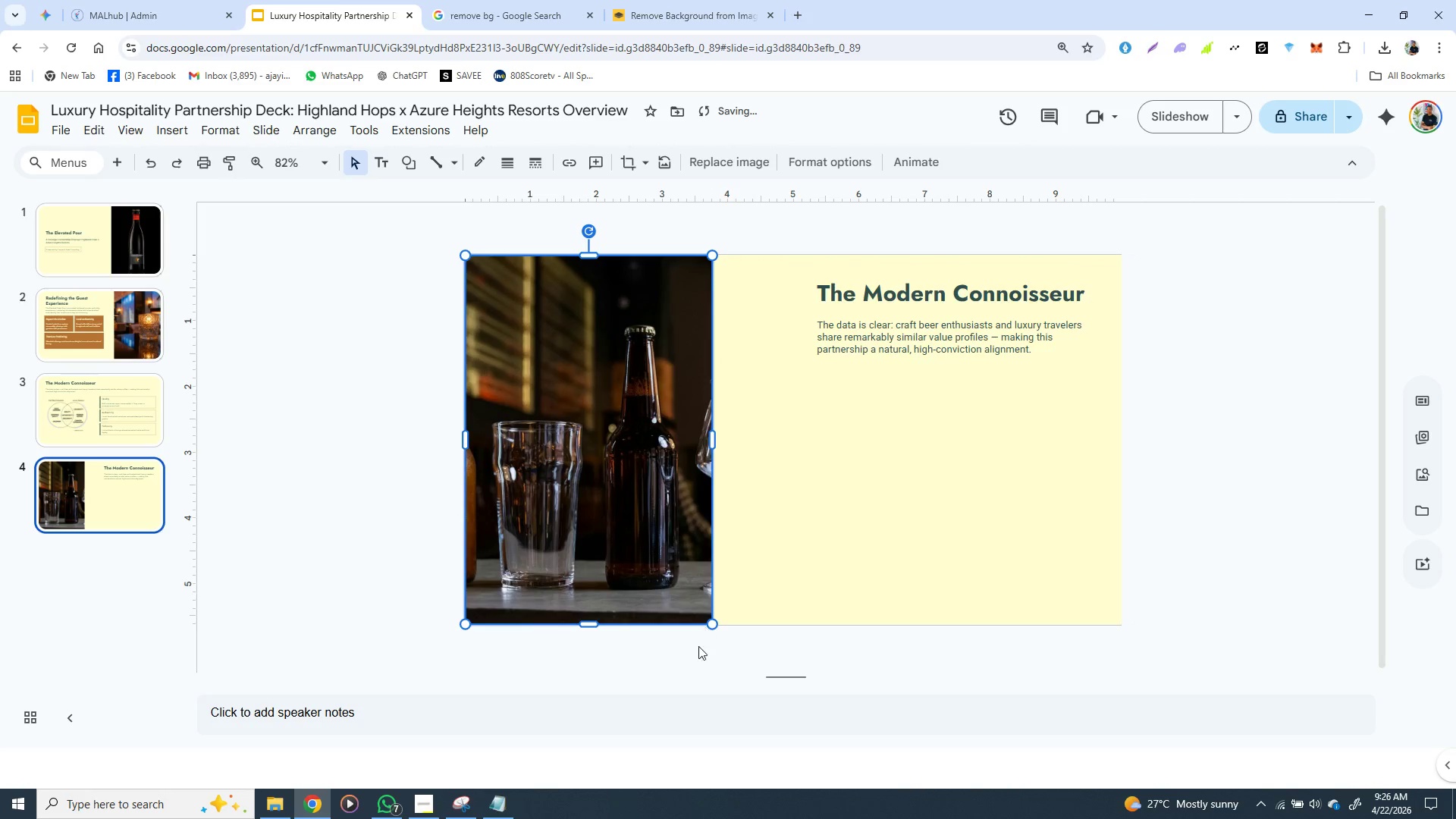 
key(Shift+ShiftLeft)
 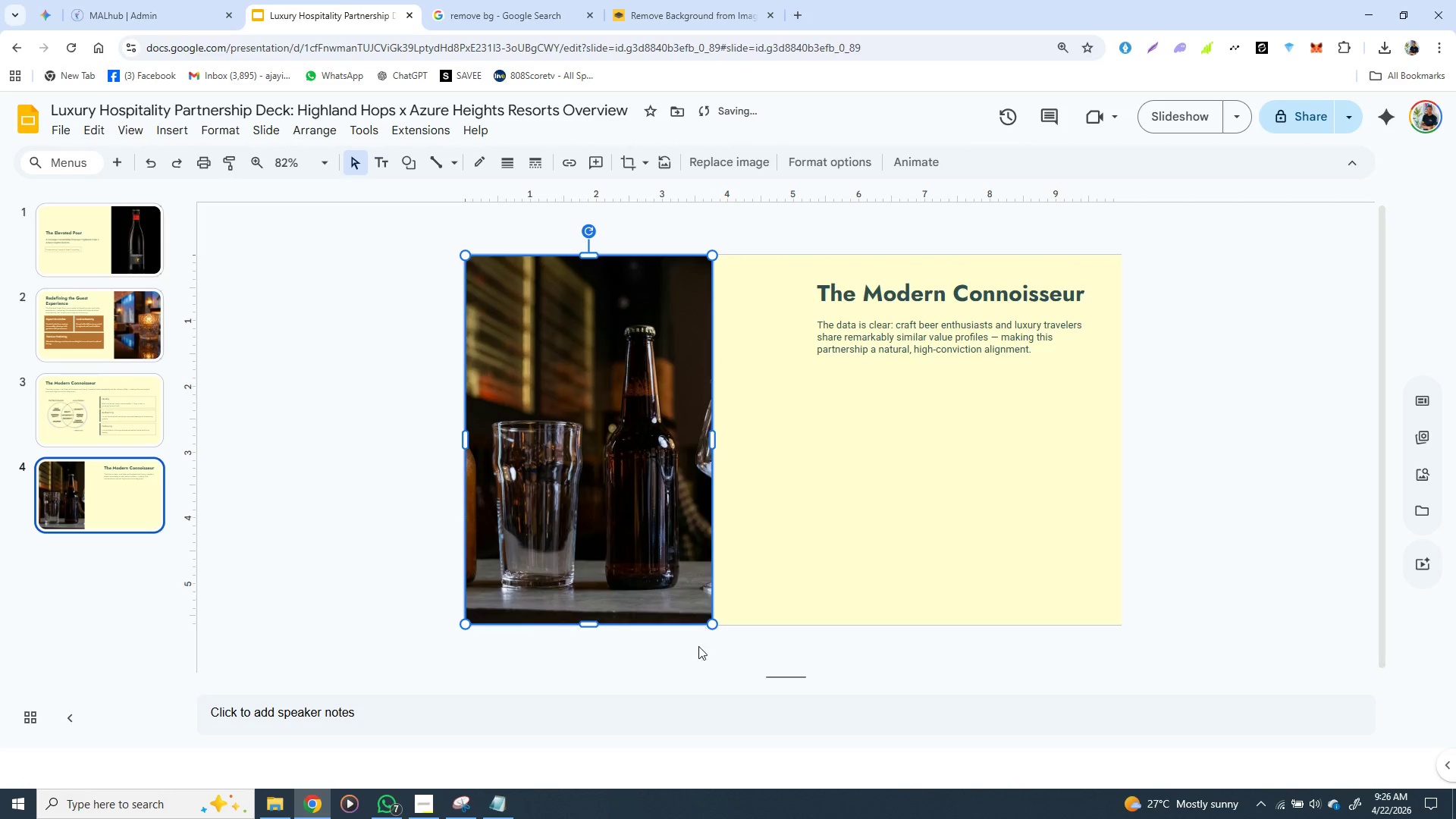 
key(Shift+ShiftLeft)
 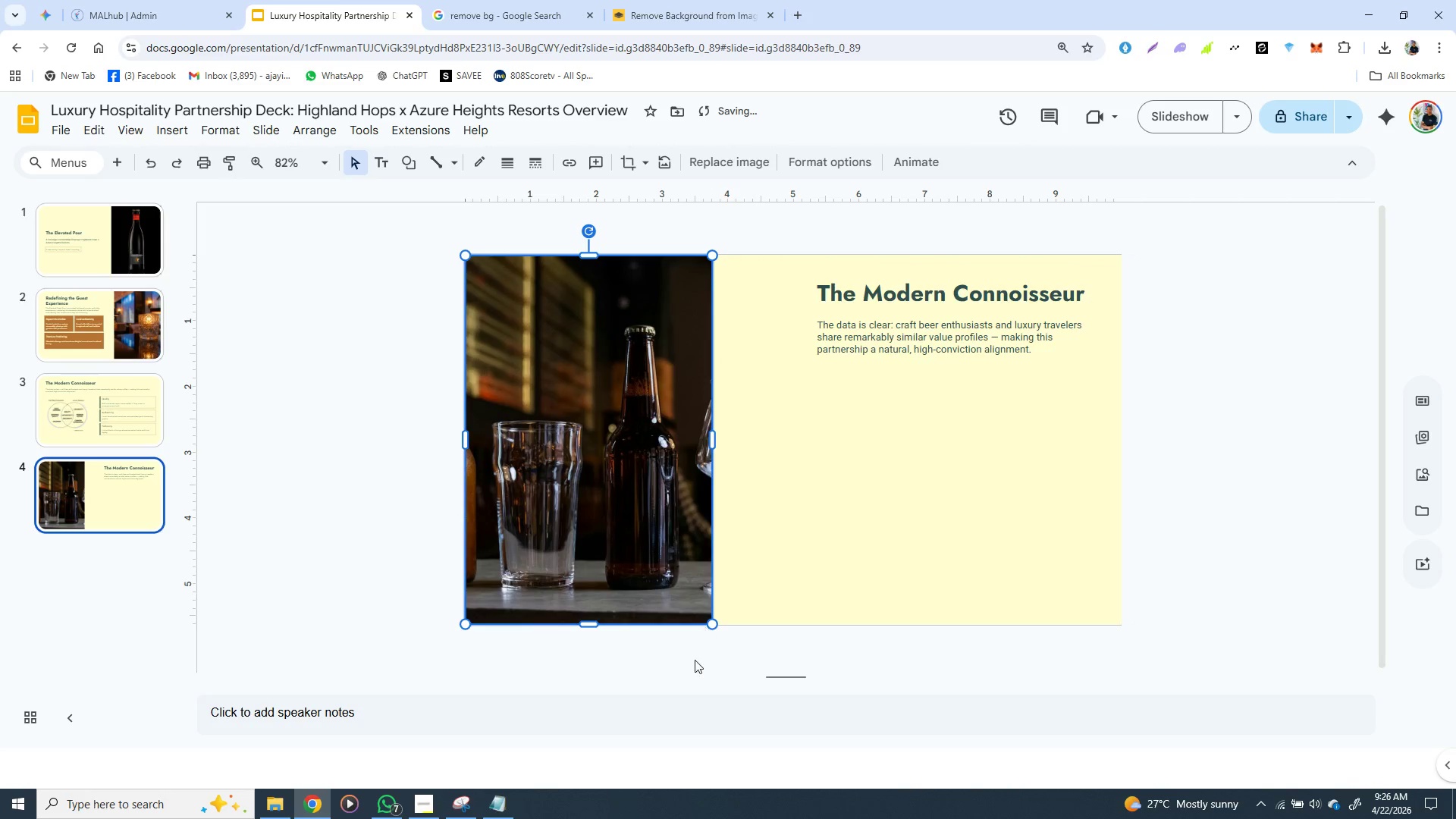 
key(Shift+ShiftLeft)
 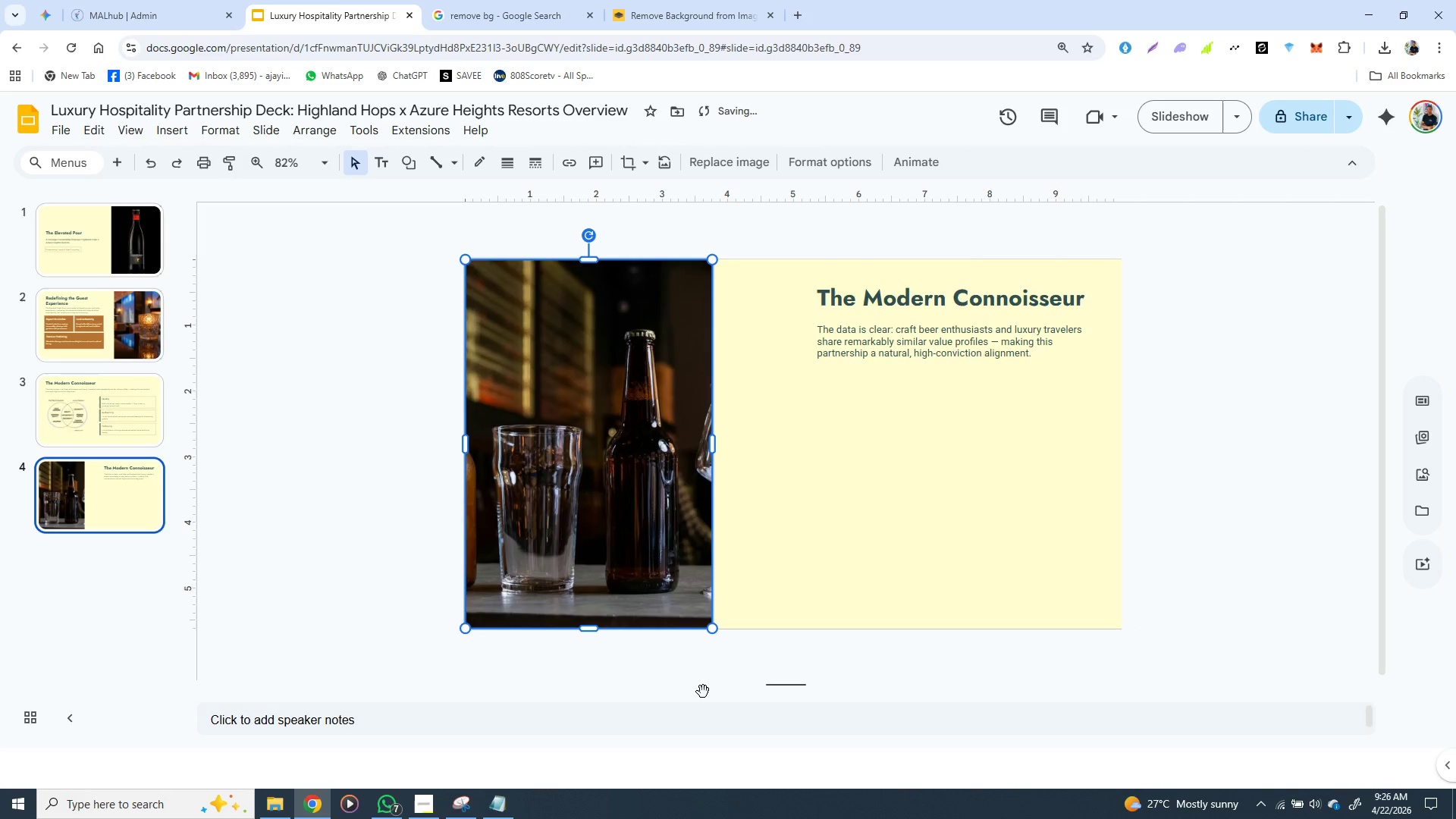 
left_click_drag(start_coordinate=[689, 685], to_coordinate=[703, 692])
 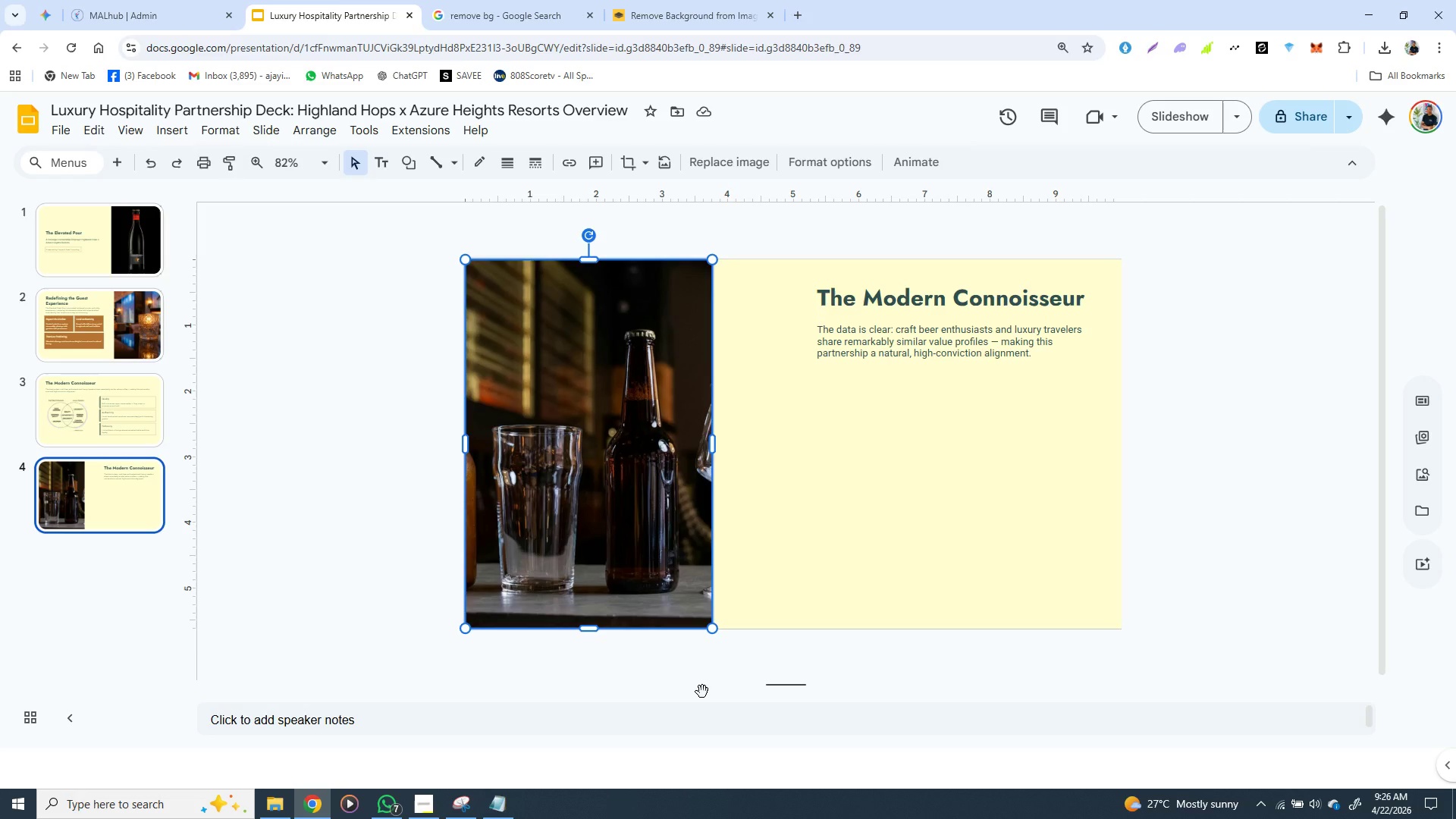 
wait(9.88)
 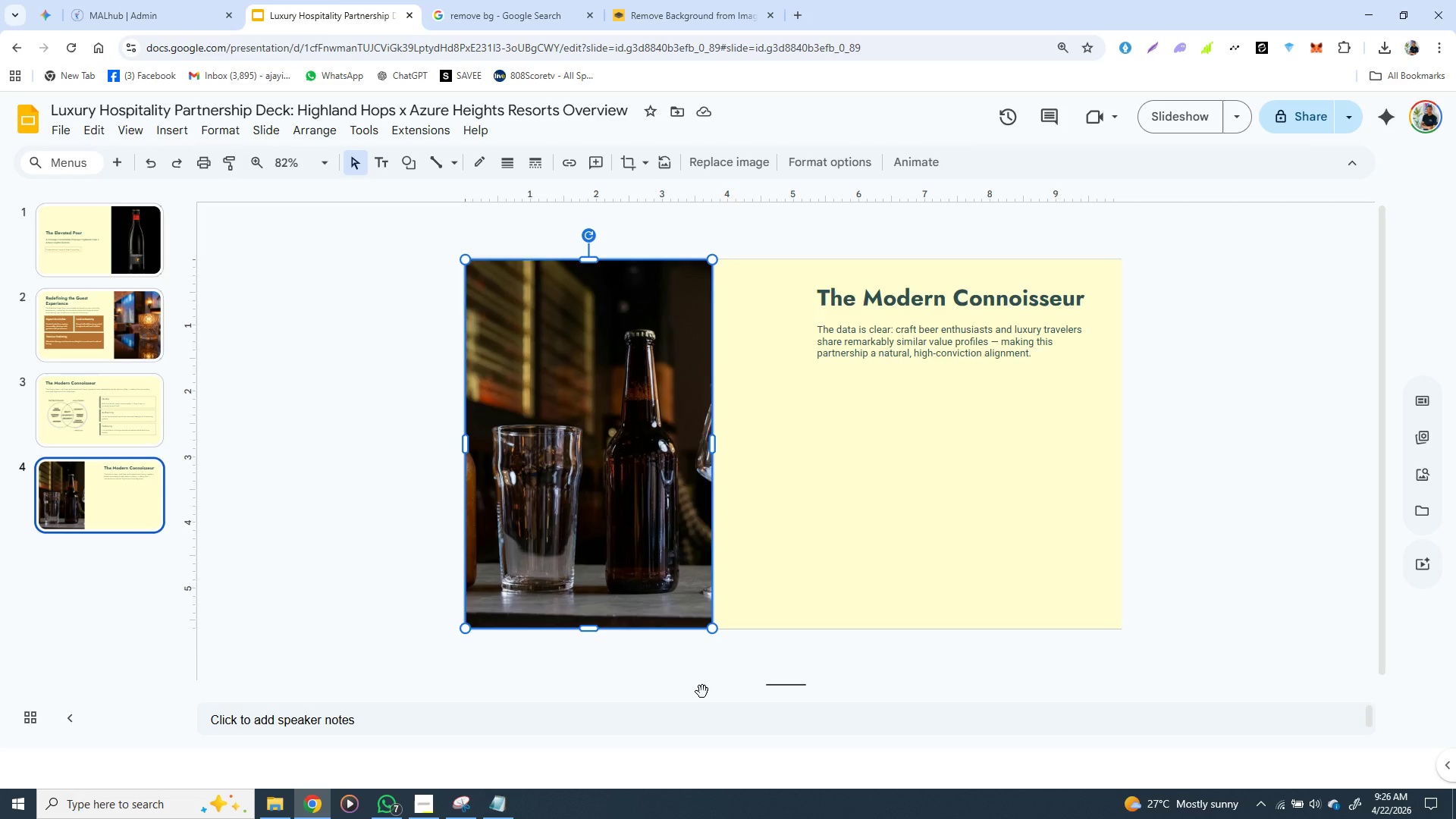 
left_click([839, 426])
 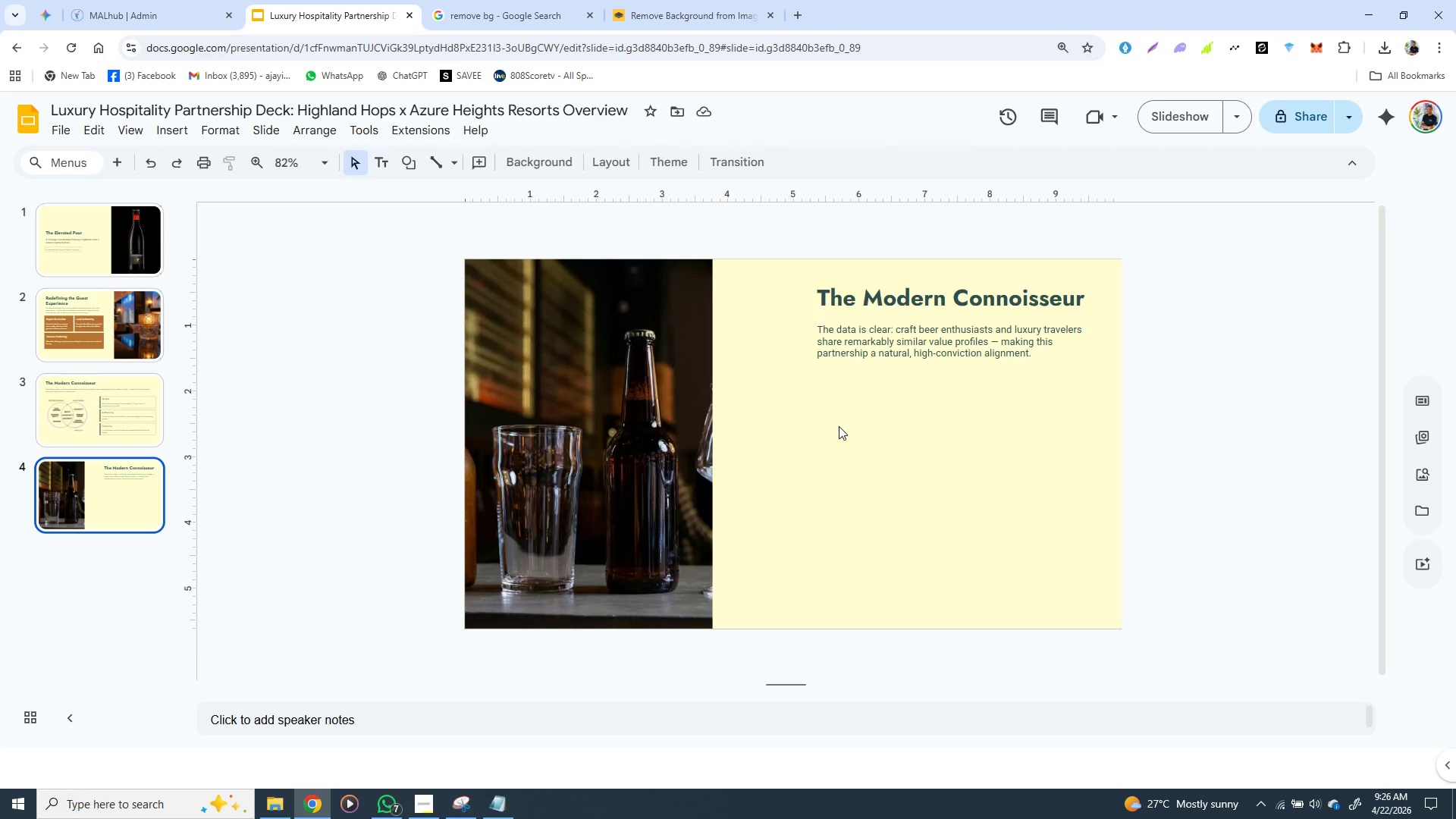 
wait(8.31)
 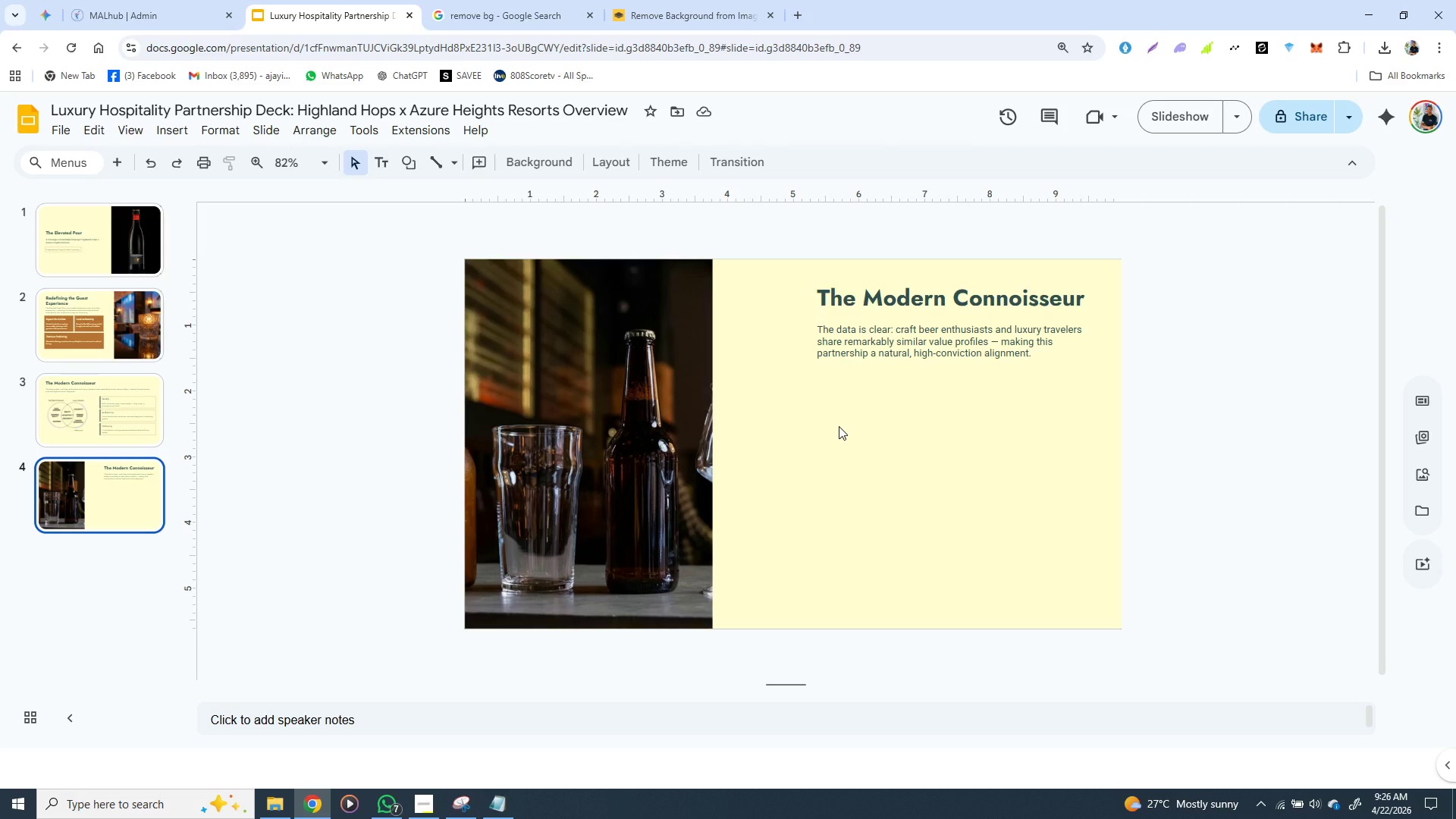 
left_click([503, 804])
 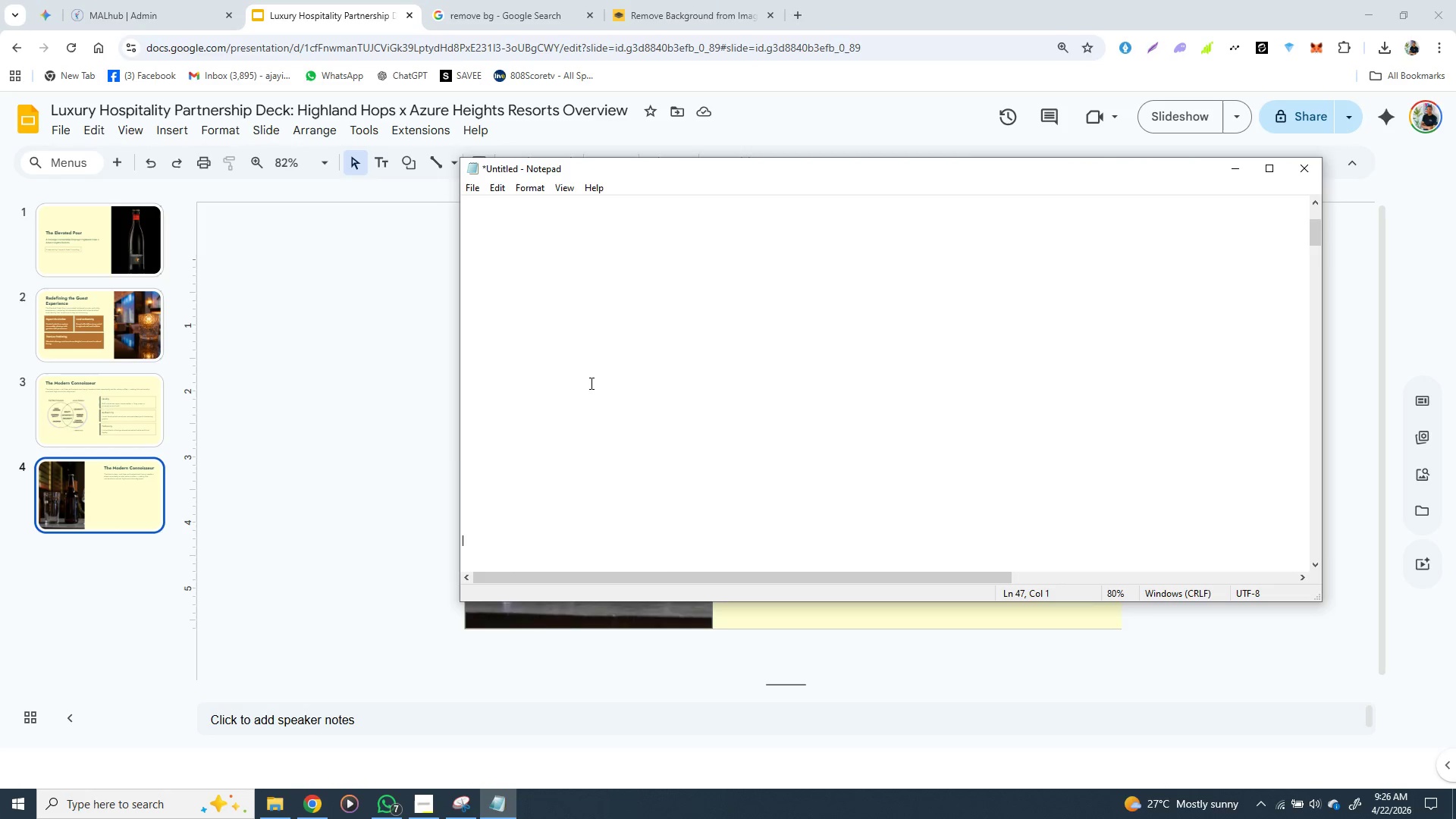 
scroll: coordinate [590, 383], scroll_direction: down, amount: 2.0
 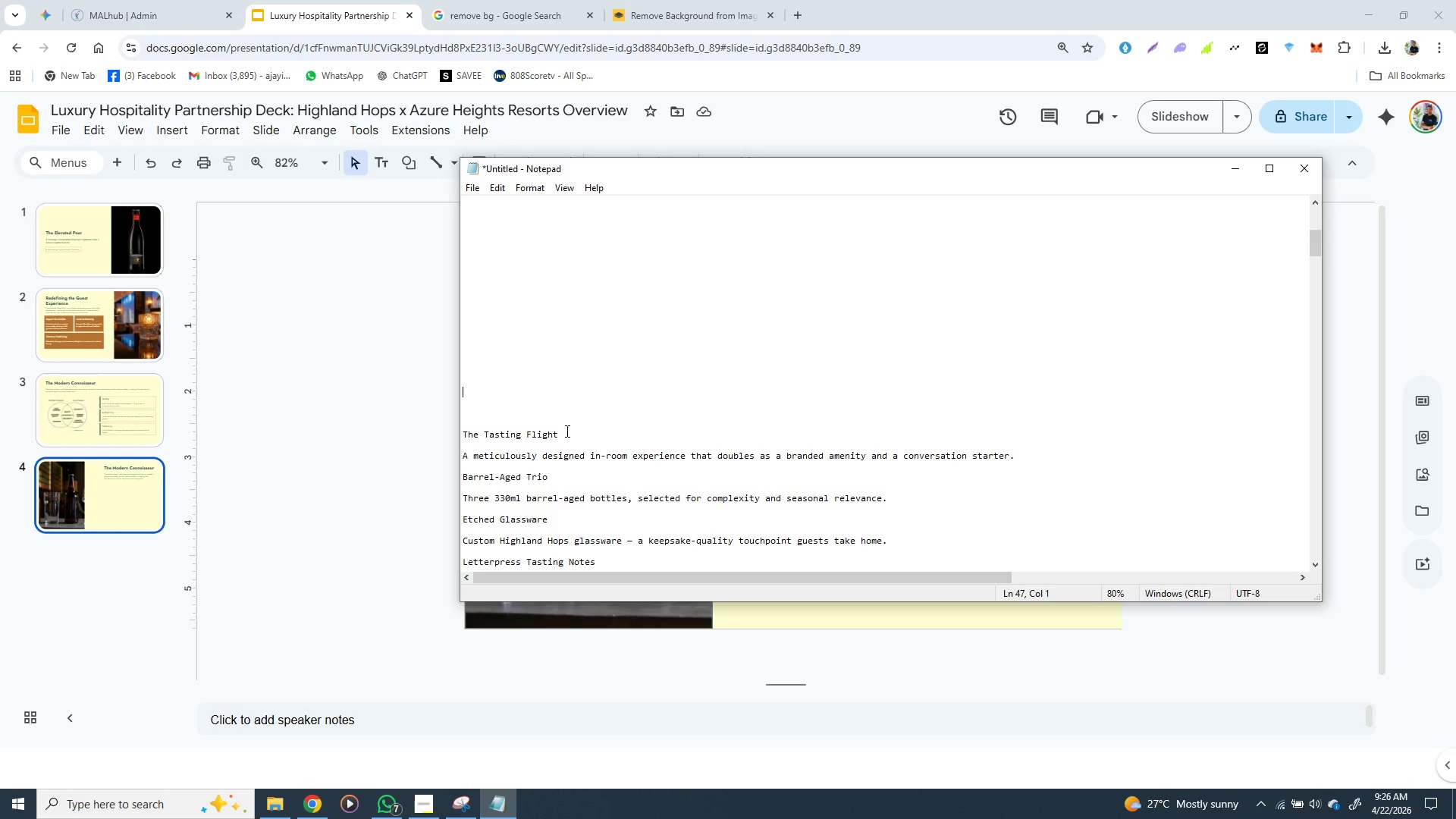 
left_click_drag(start_coordinate=[566, 431], to_coordinate=[464, 438])
 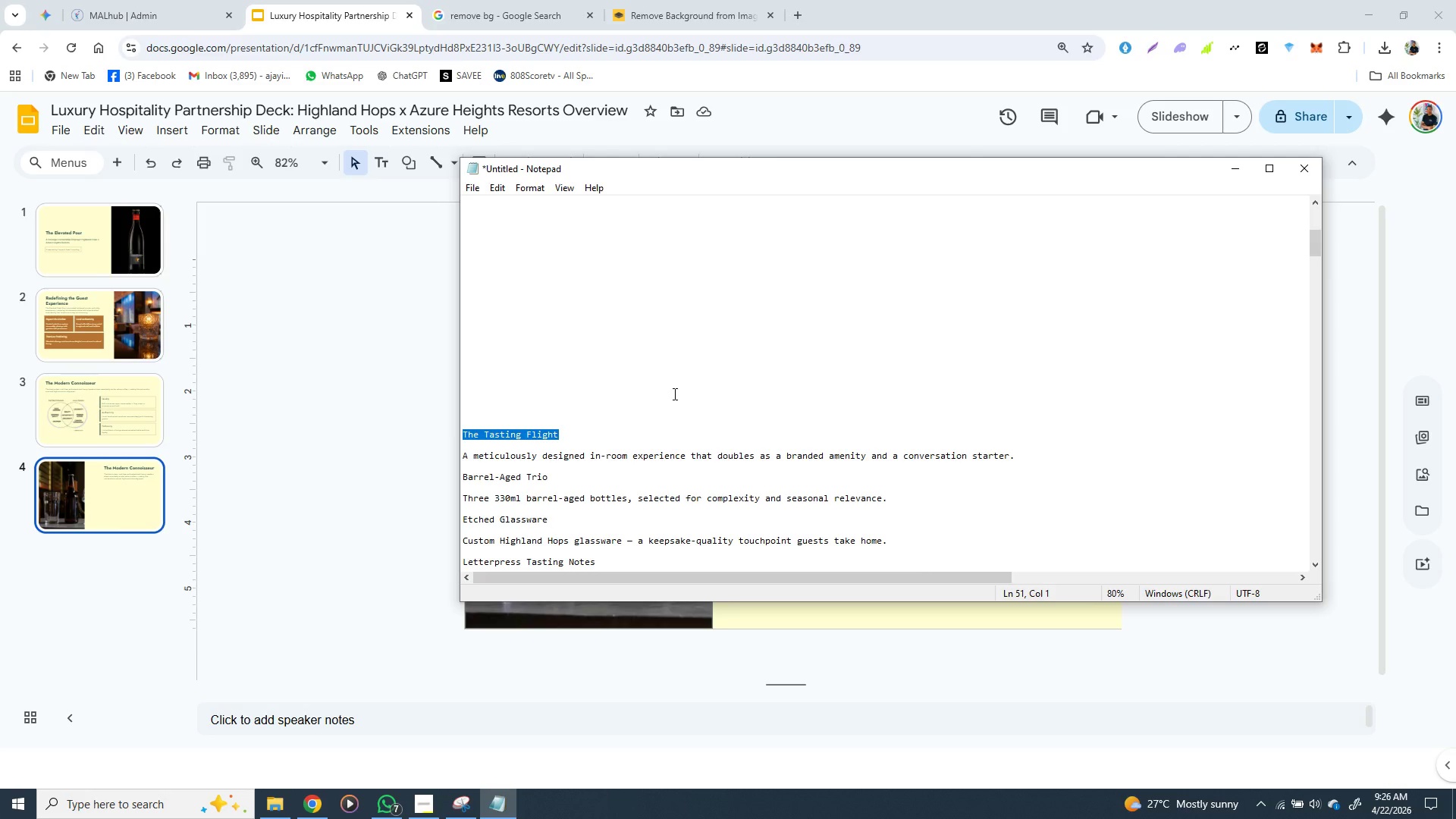 
key(Control+X)
 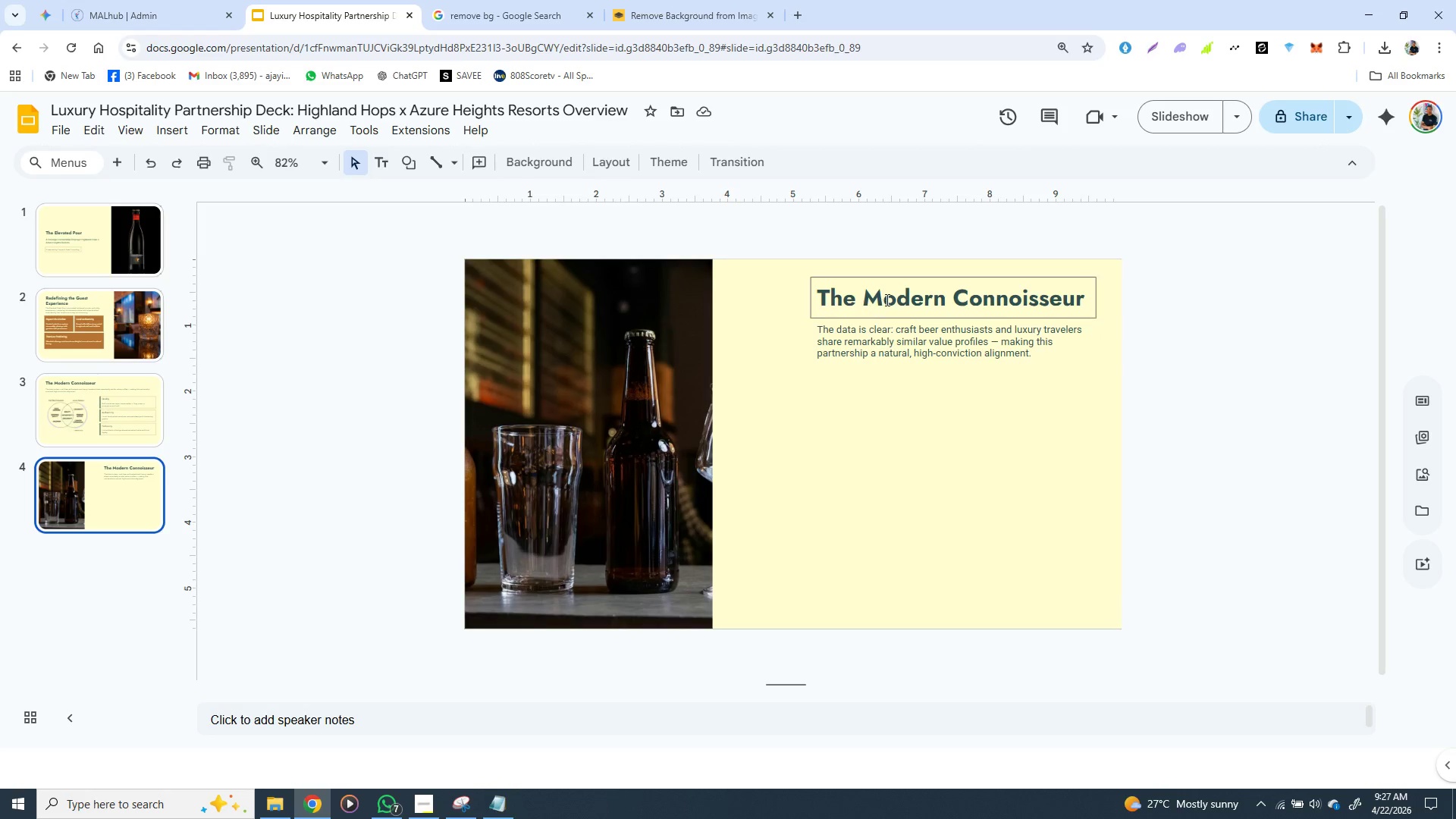 
double_click([886, 297])
 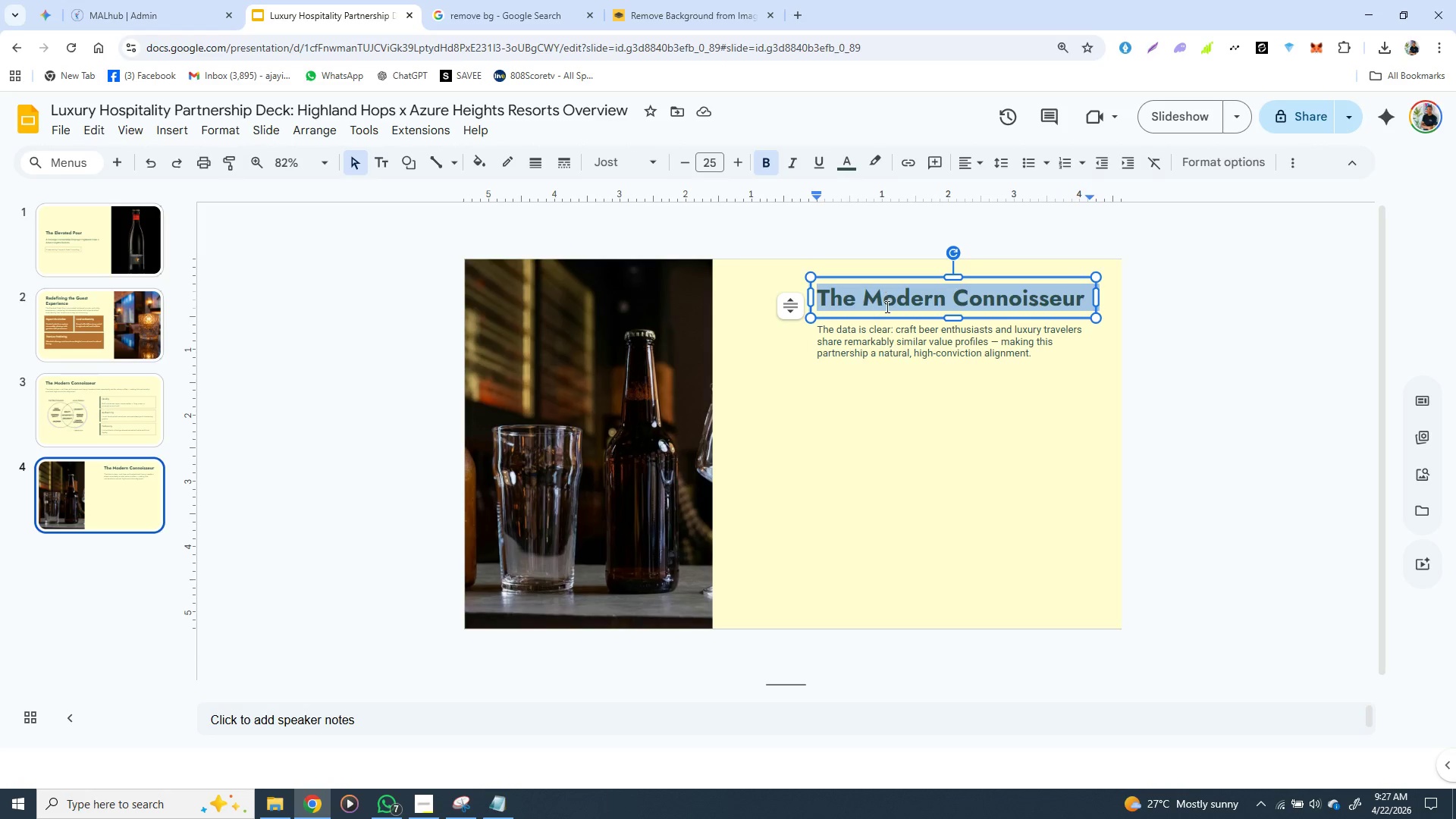 
triple_click([886, 297])
 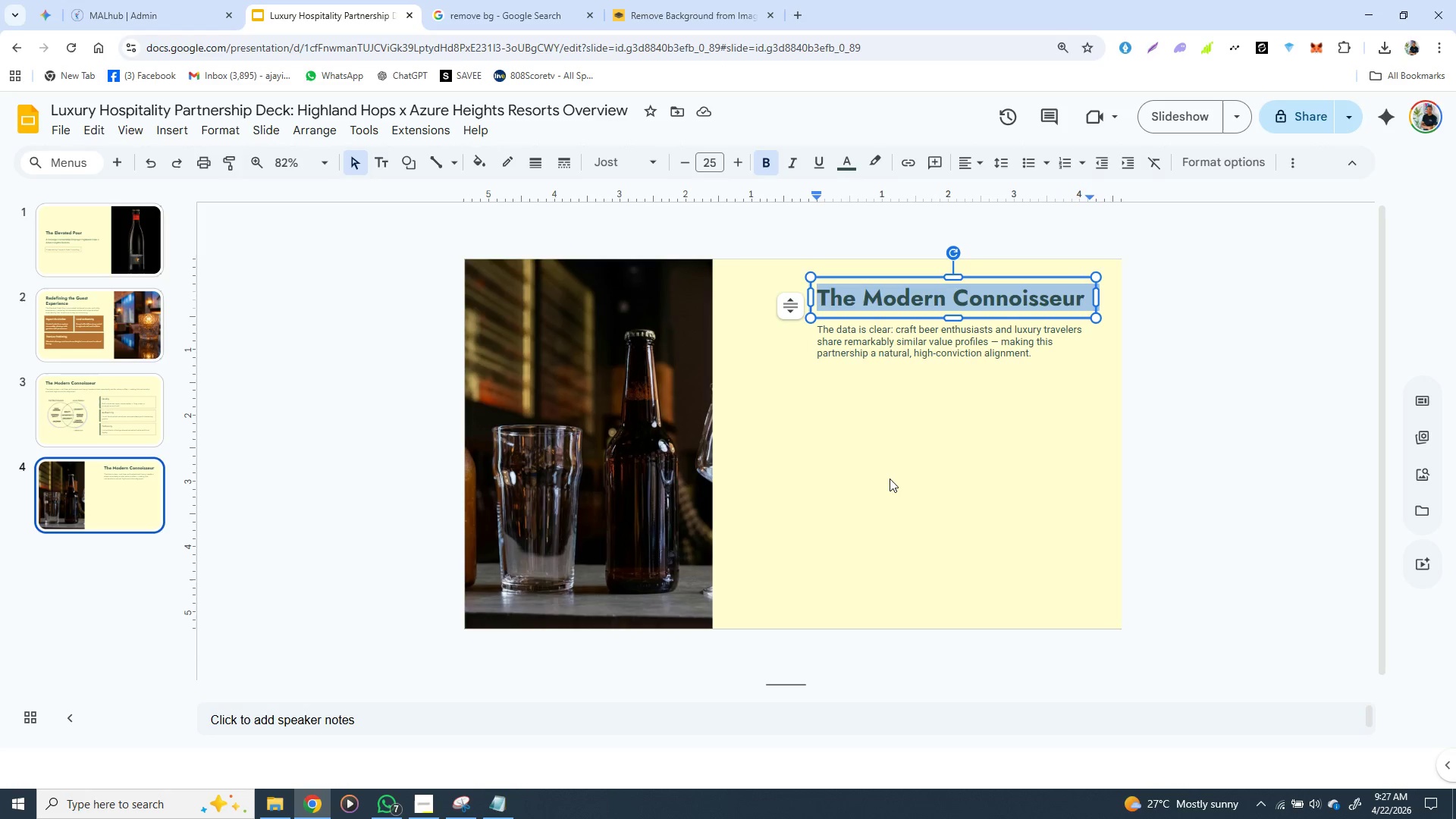 
key(Control+V)
 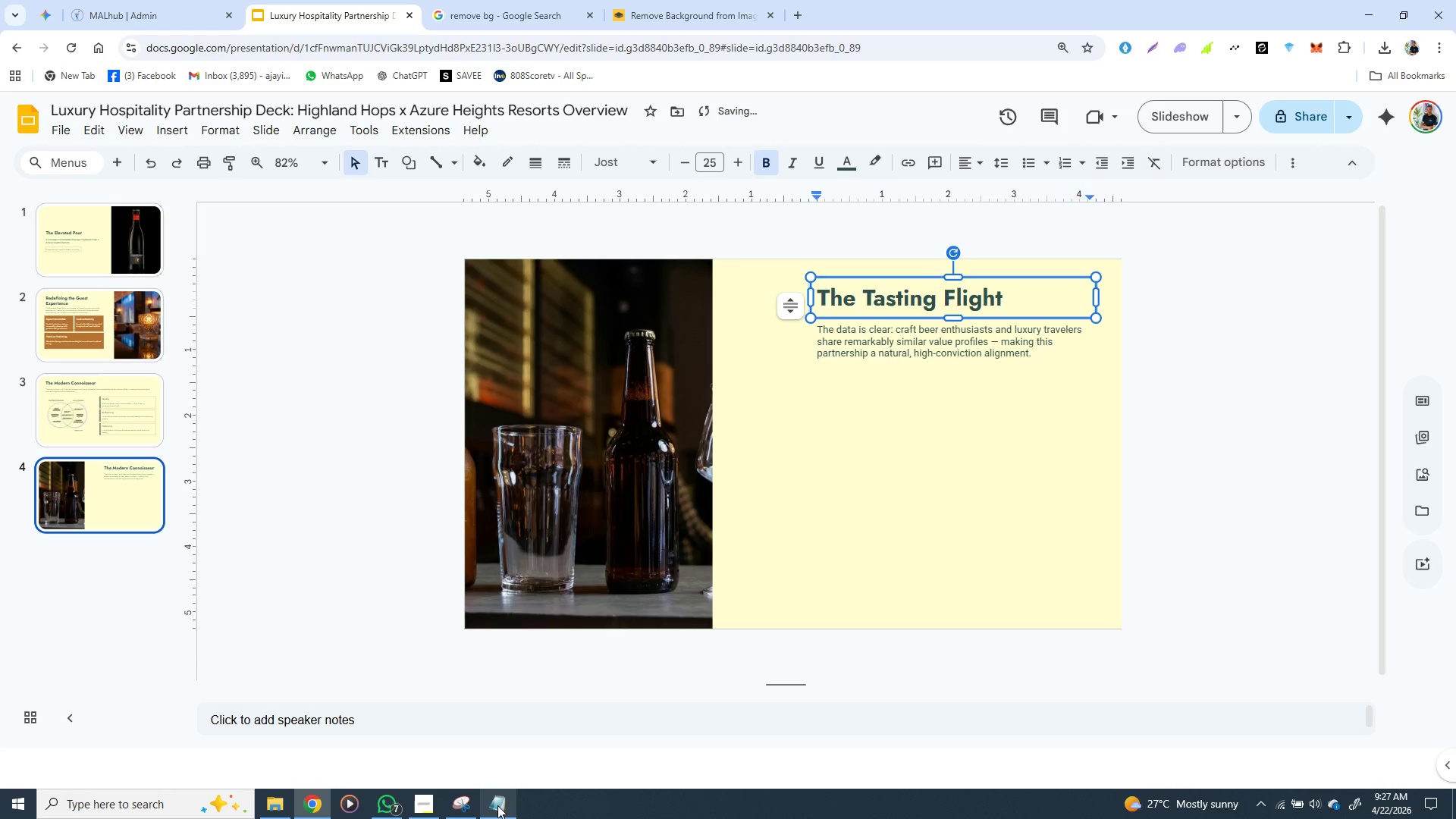 
left_click([497, 806])
 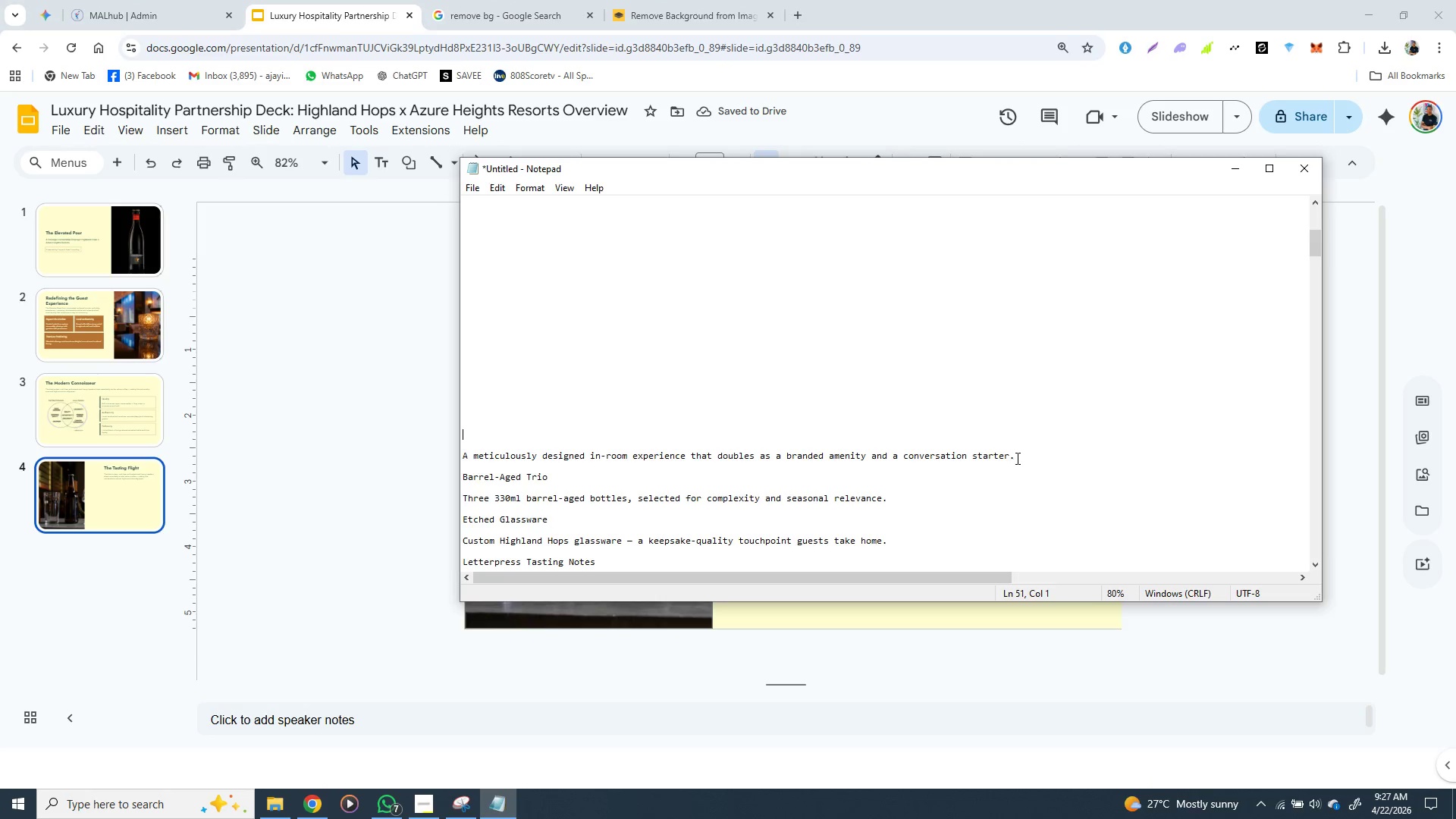 
left_click_drag(start_coordinate=[1014, 459], to_coordinate=[460, 461])
 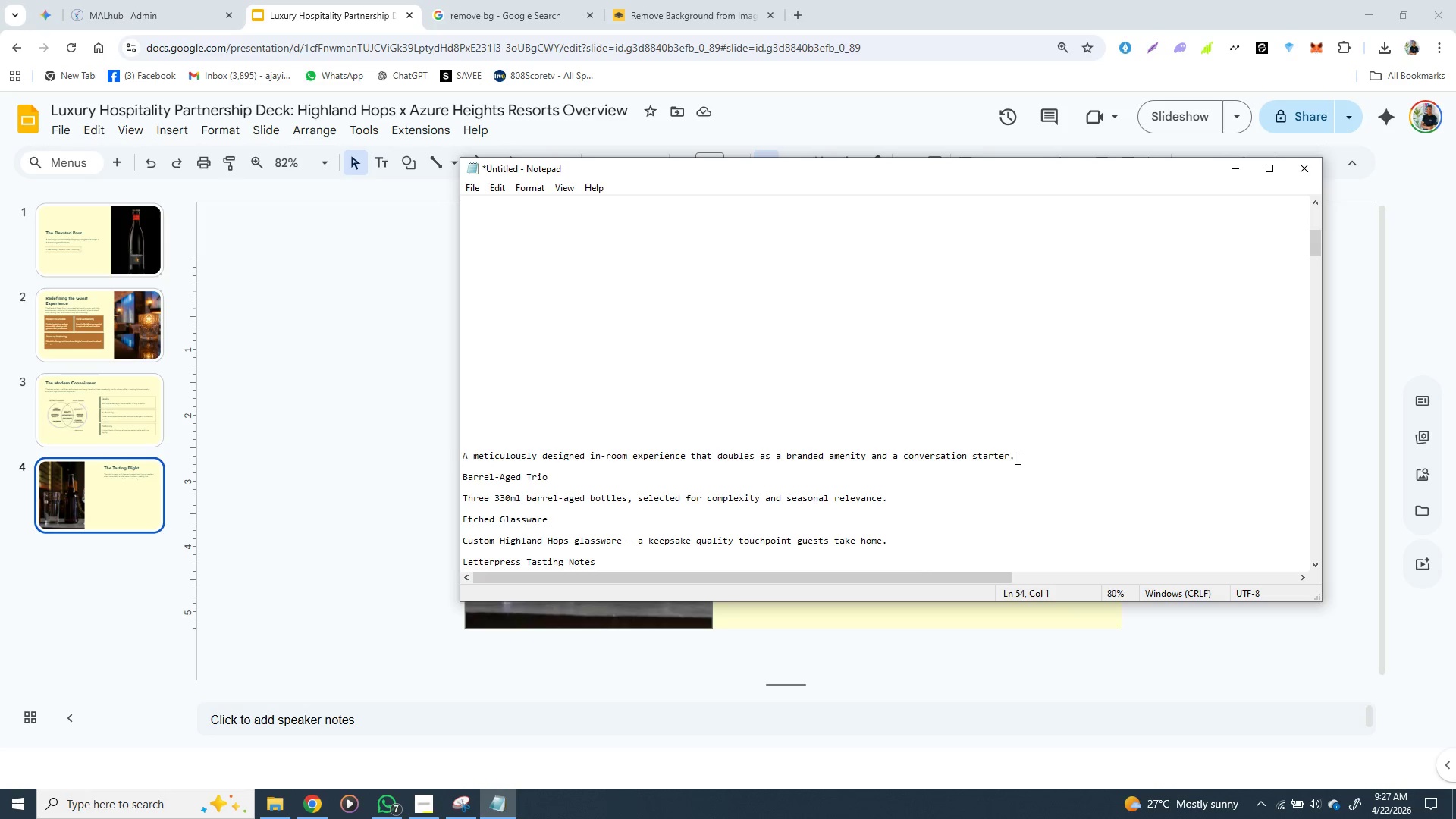 
left_click_drag(start_coordinate=[1016, 458], to_coordinate=[460, 458])
 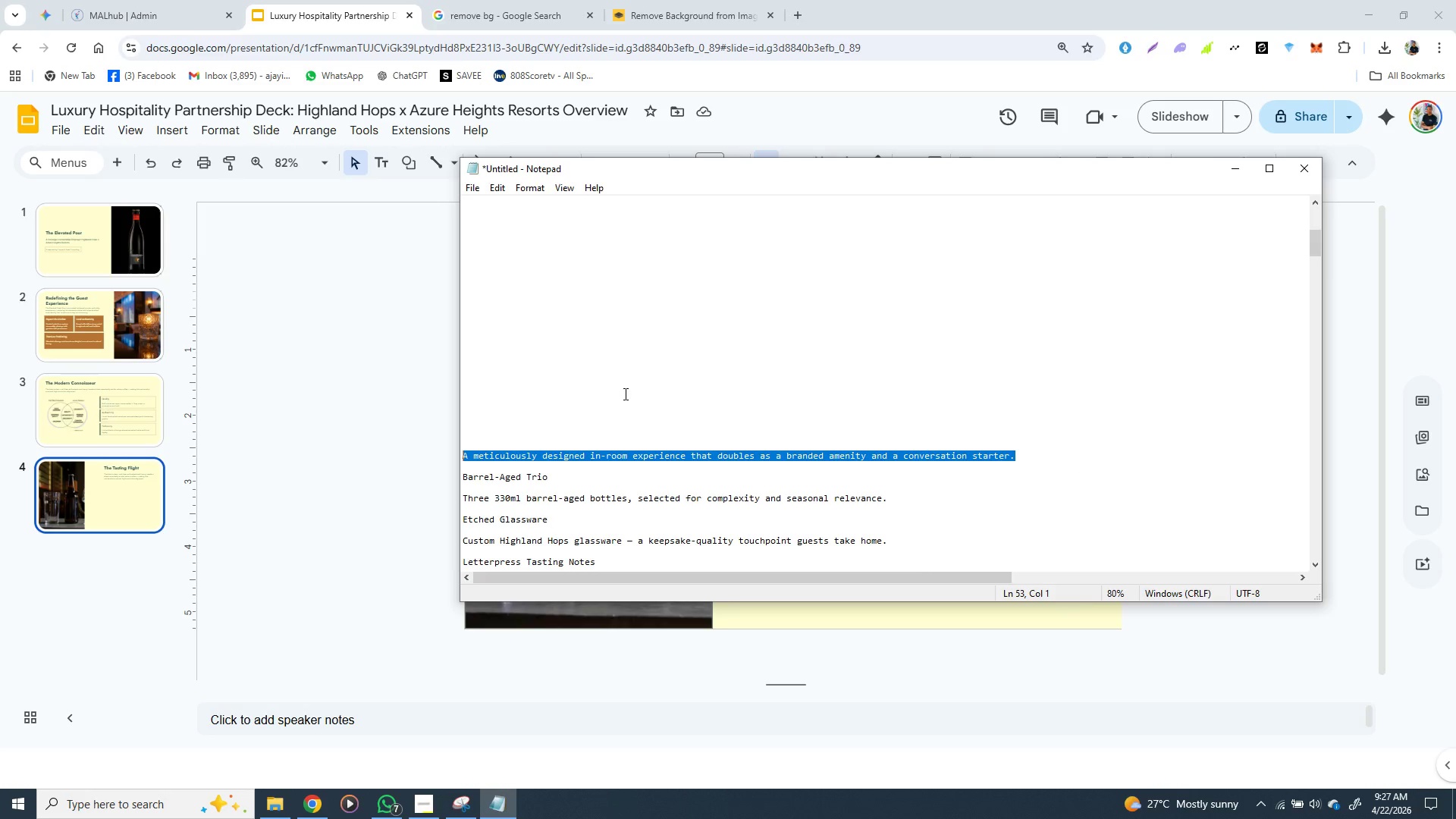 
key(Control+X)
 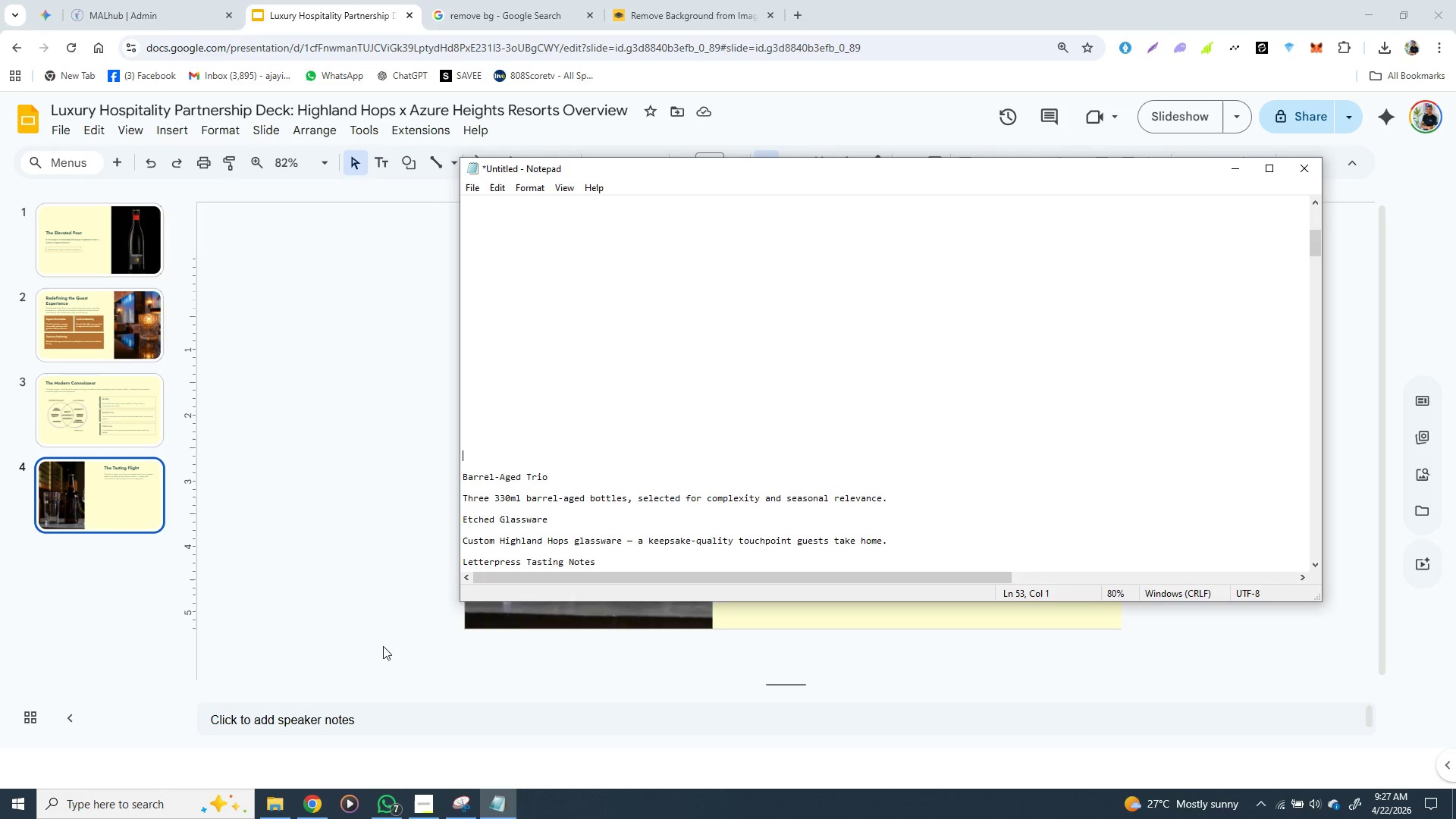 
left_click([382, 644])
 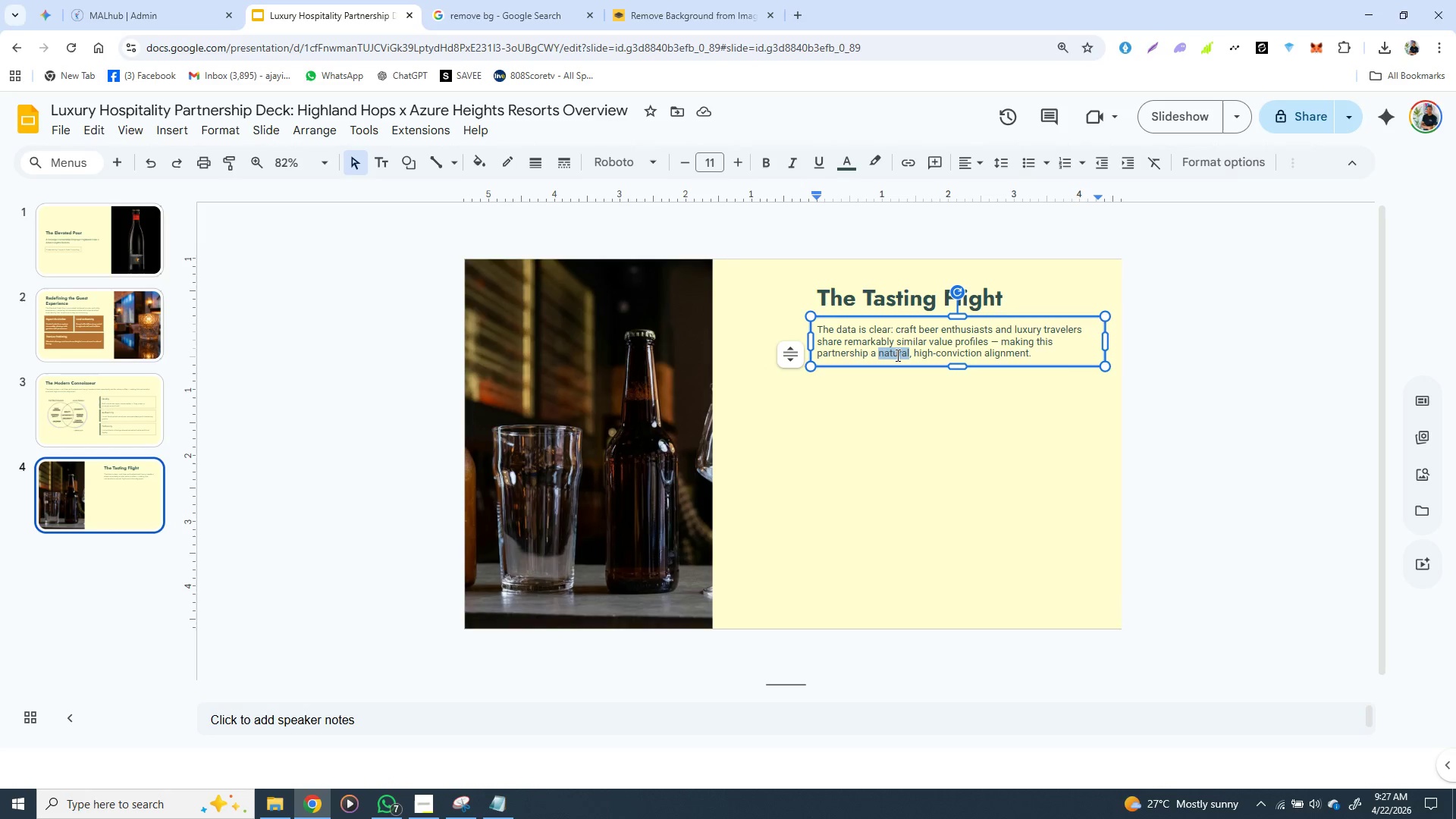 
double_click([896, 355])
 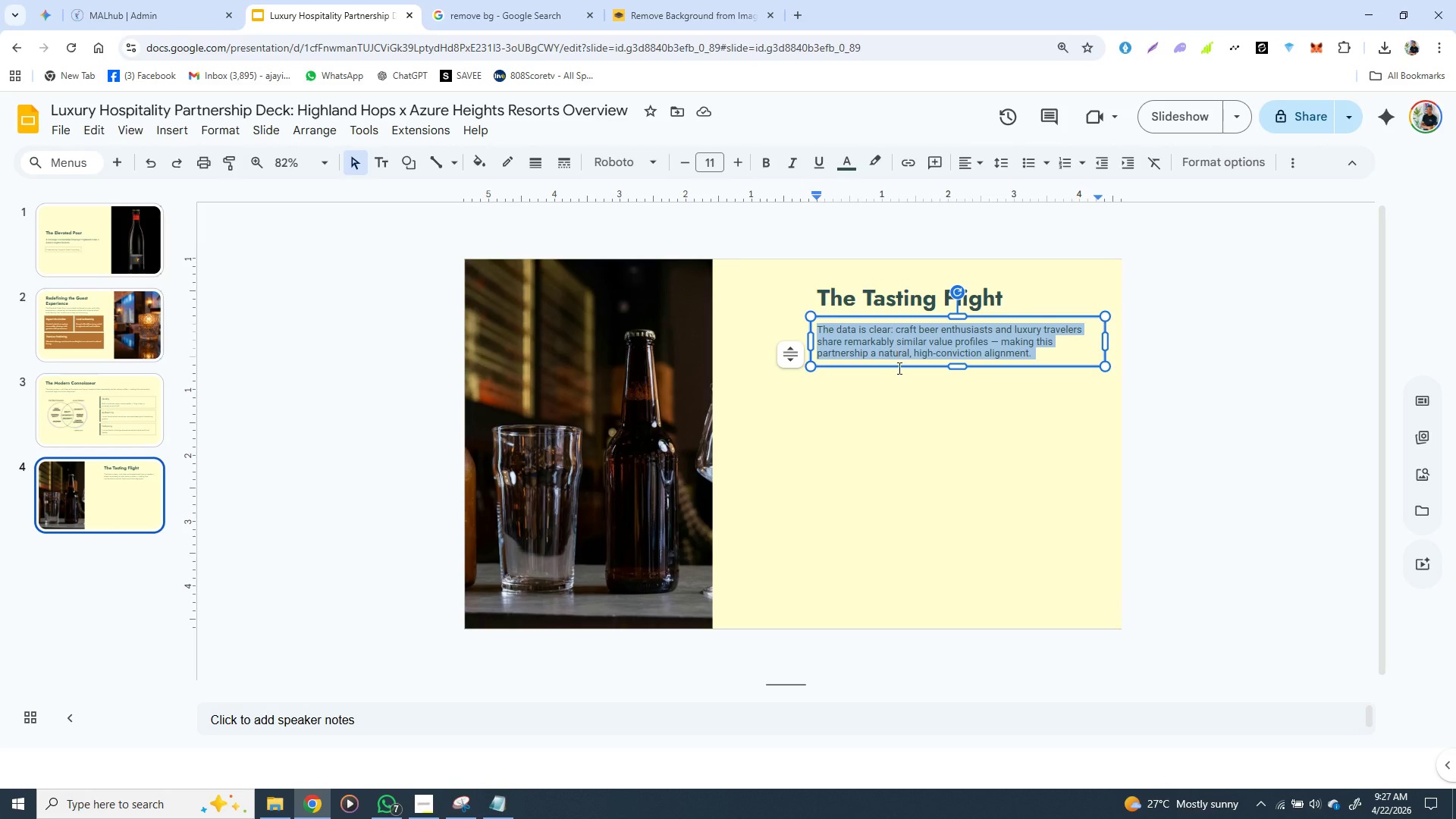 
triple_click([896, 355])
 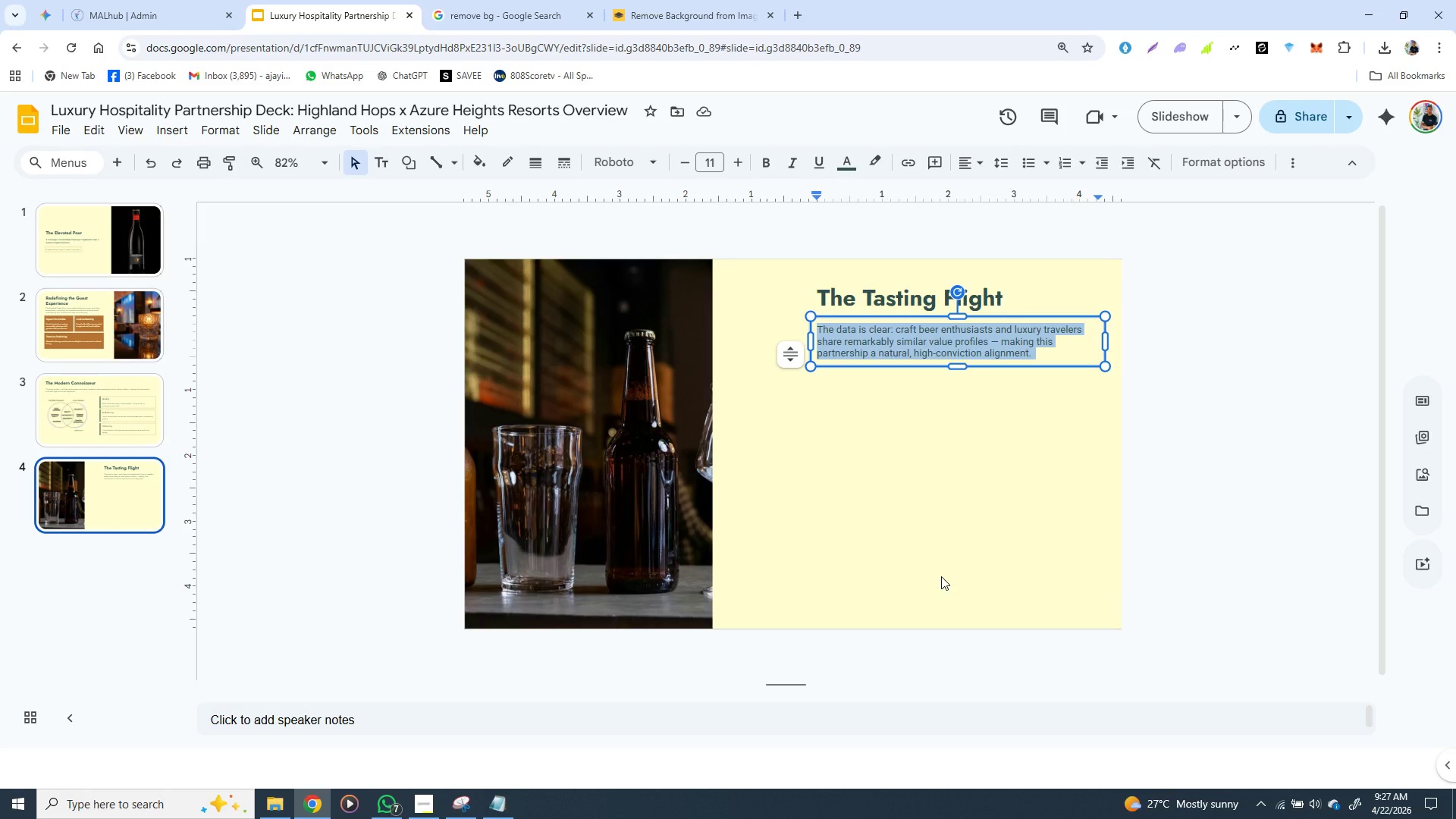 
hold_key(key=ControlLeft, duration=1.53)
 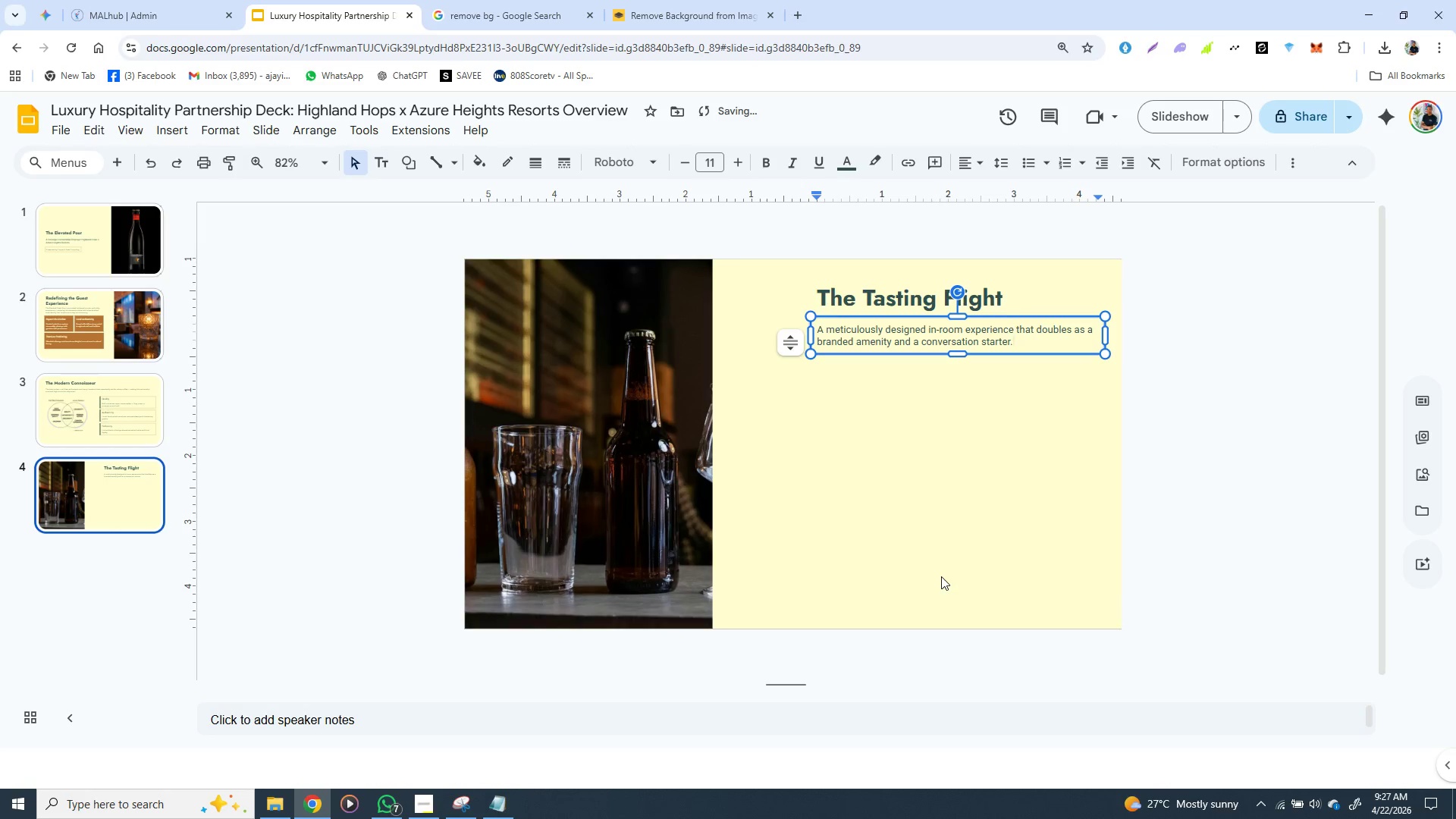 
key(Control+V)
 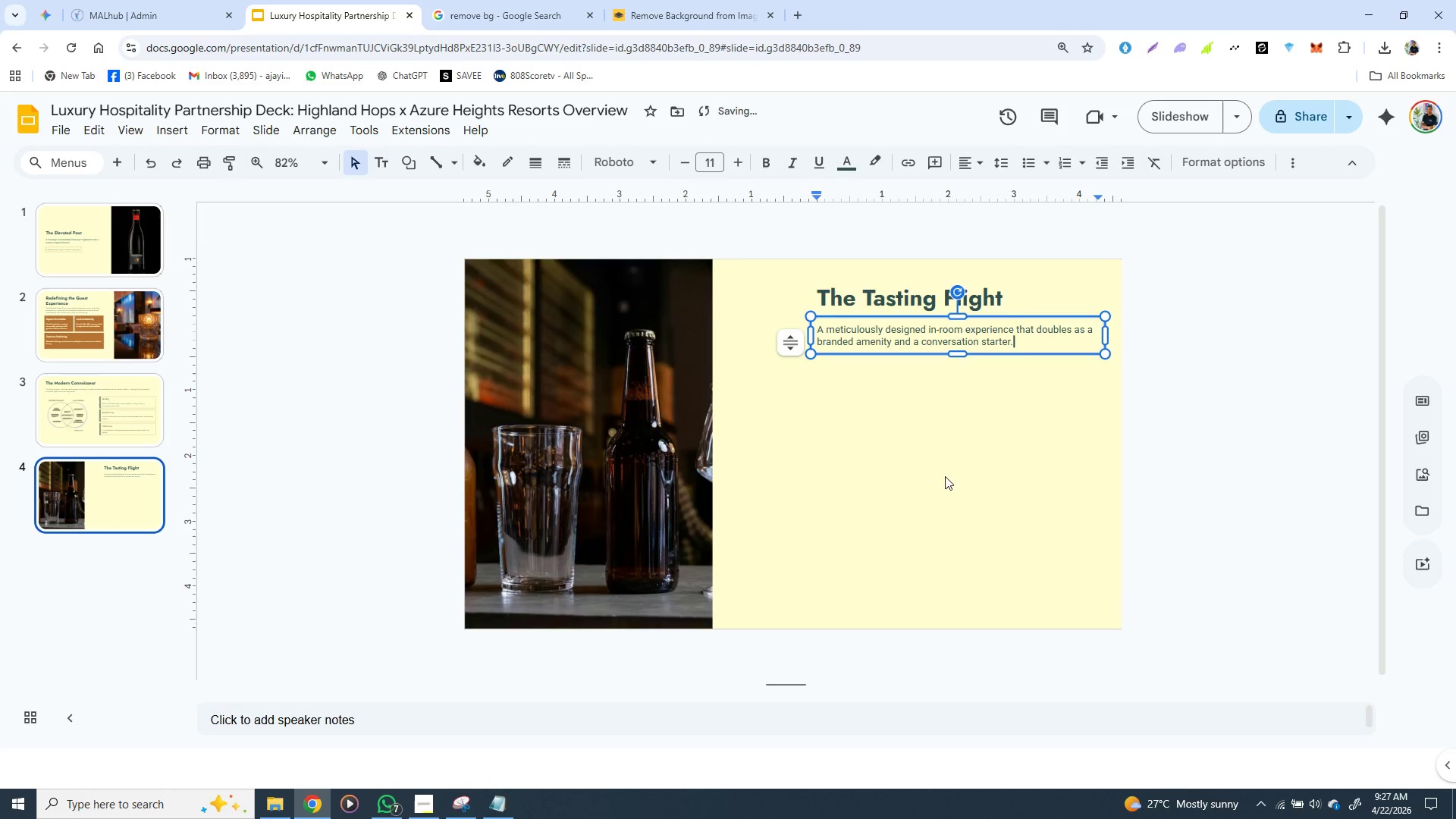 
left_click([942, 469])
 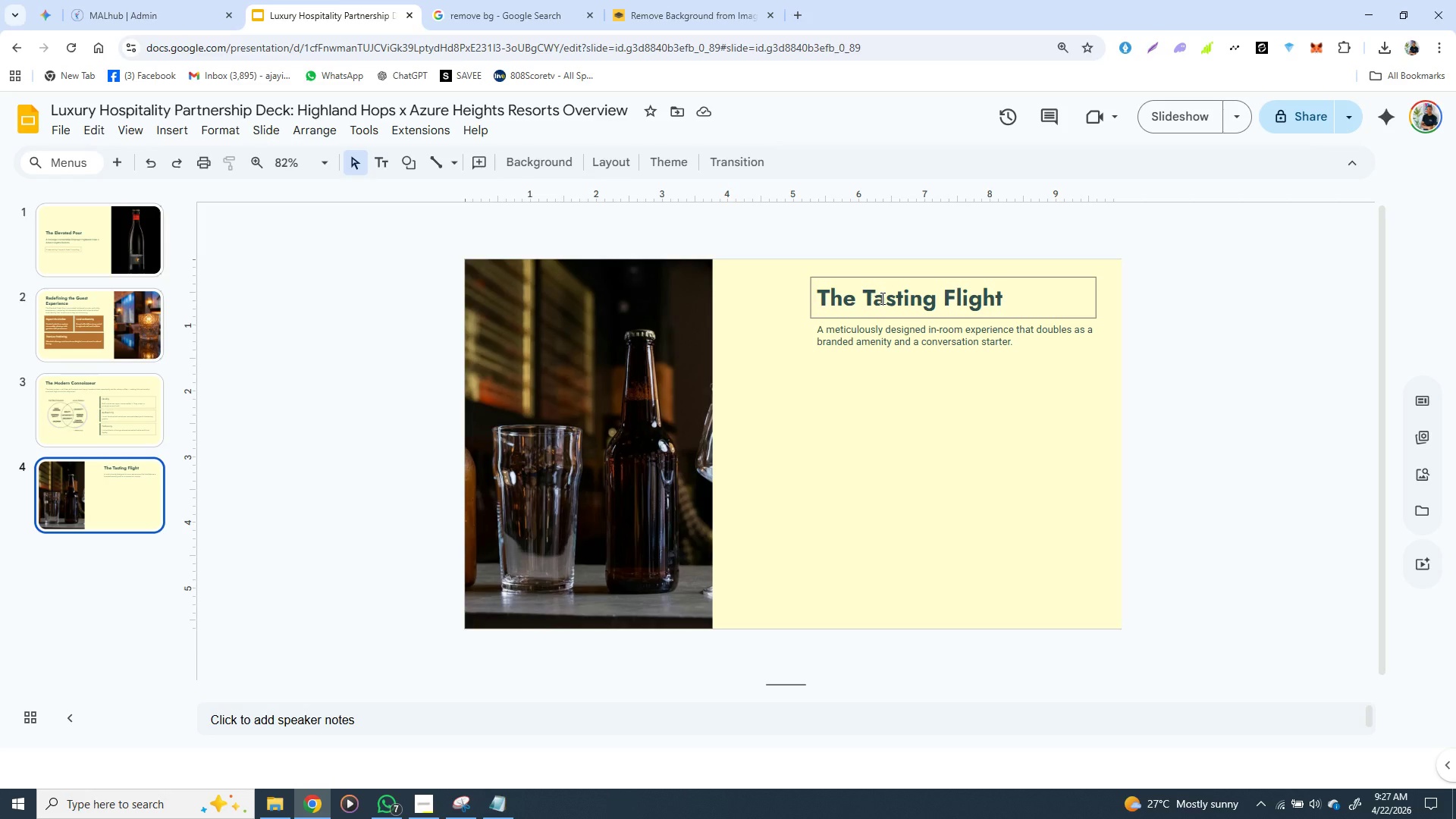 
left_click([881, 298])
 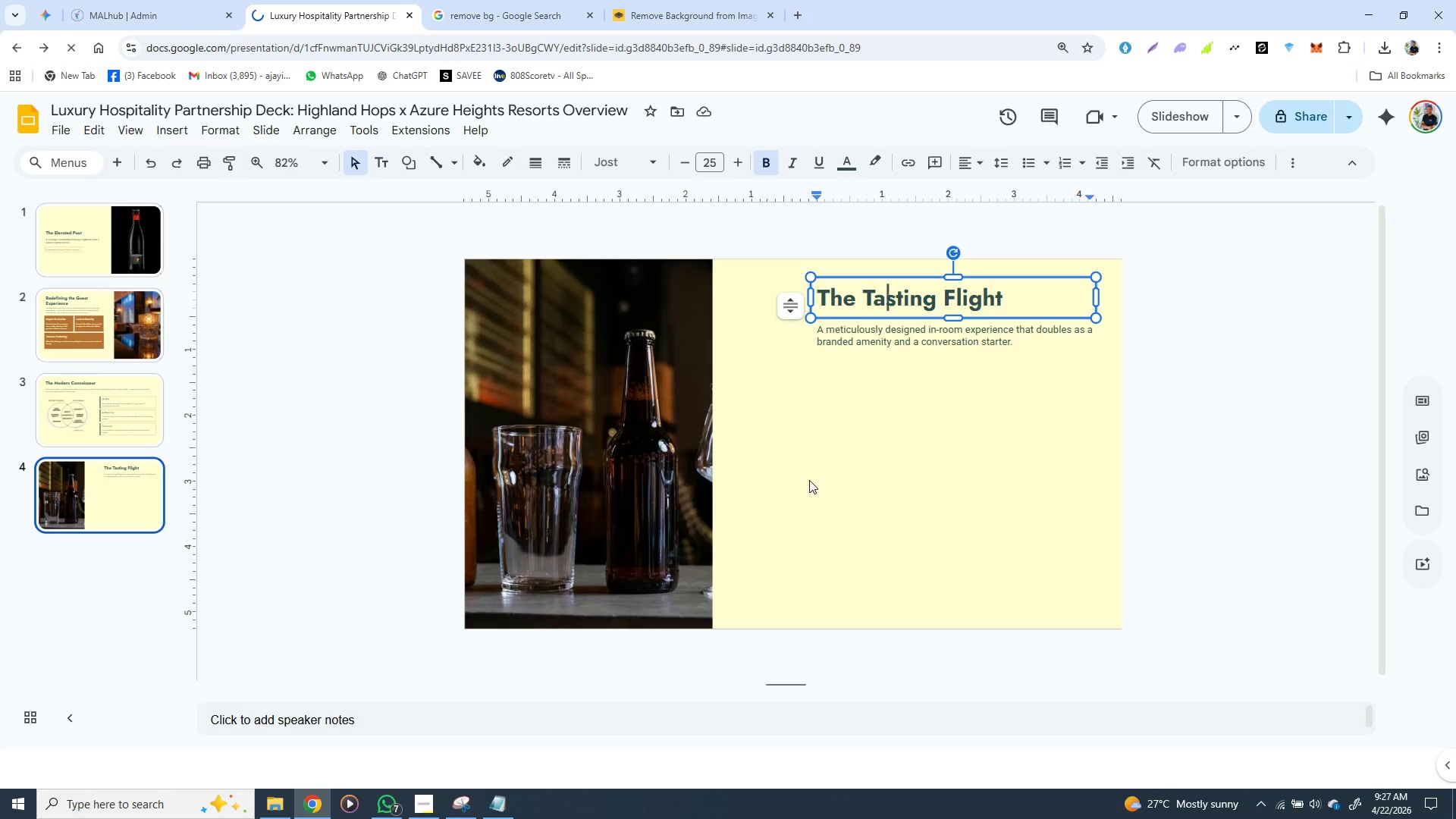 
wait(5.12)
 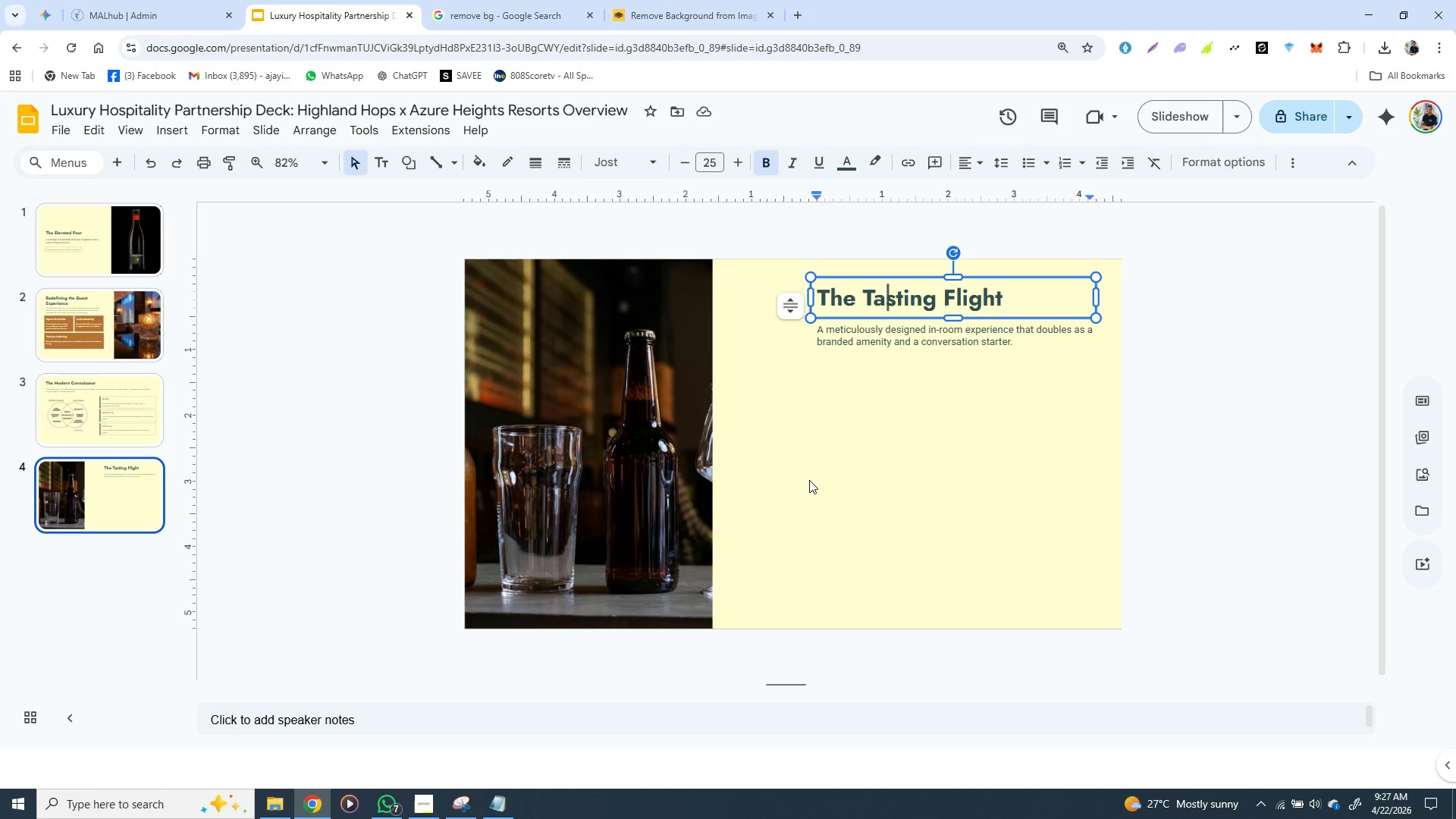 
left_click([779, 416])
 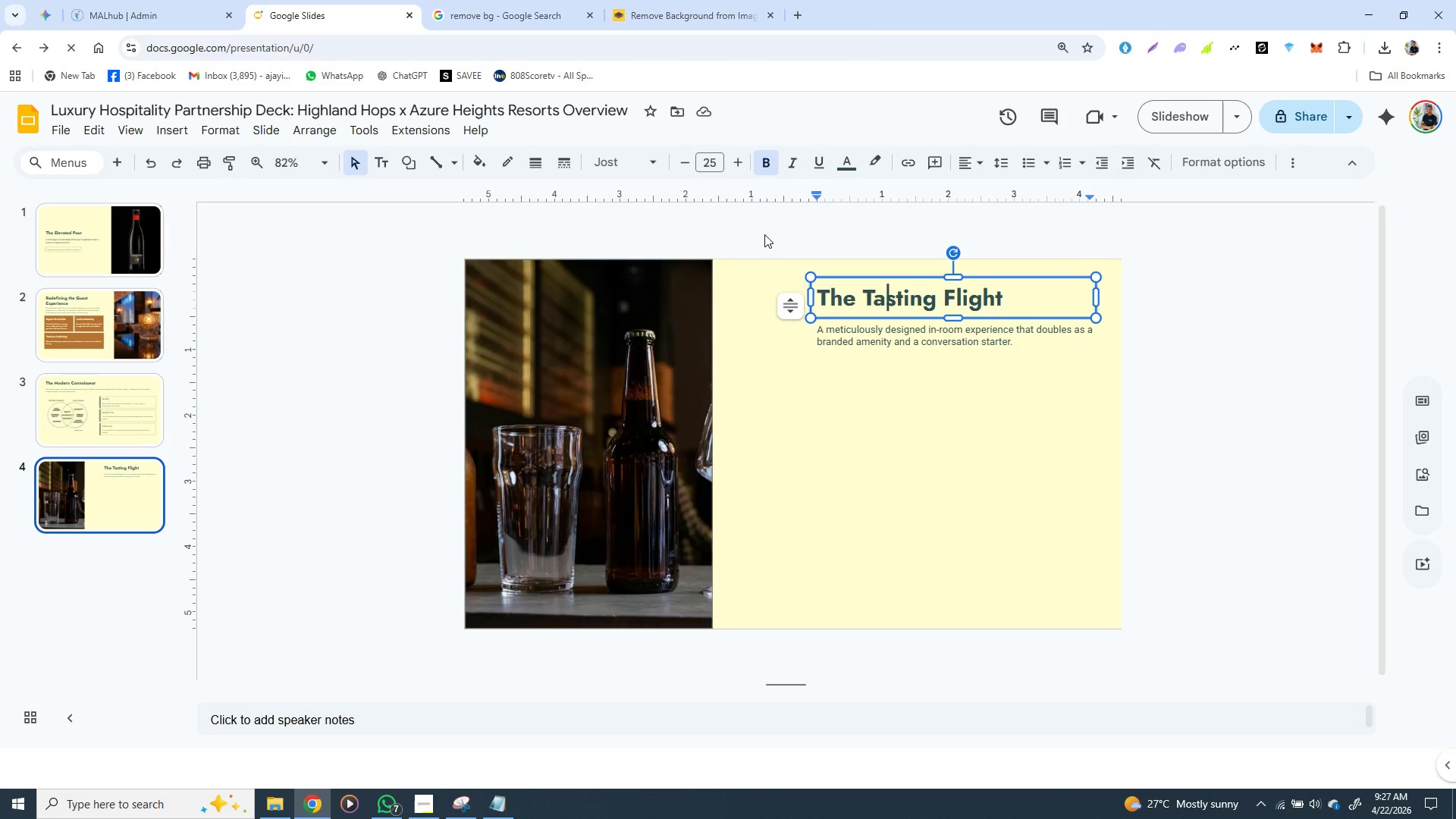 
left_click([764, 234])
 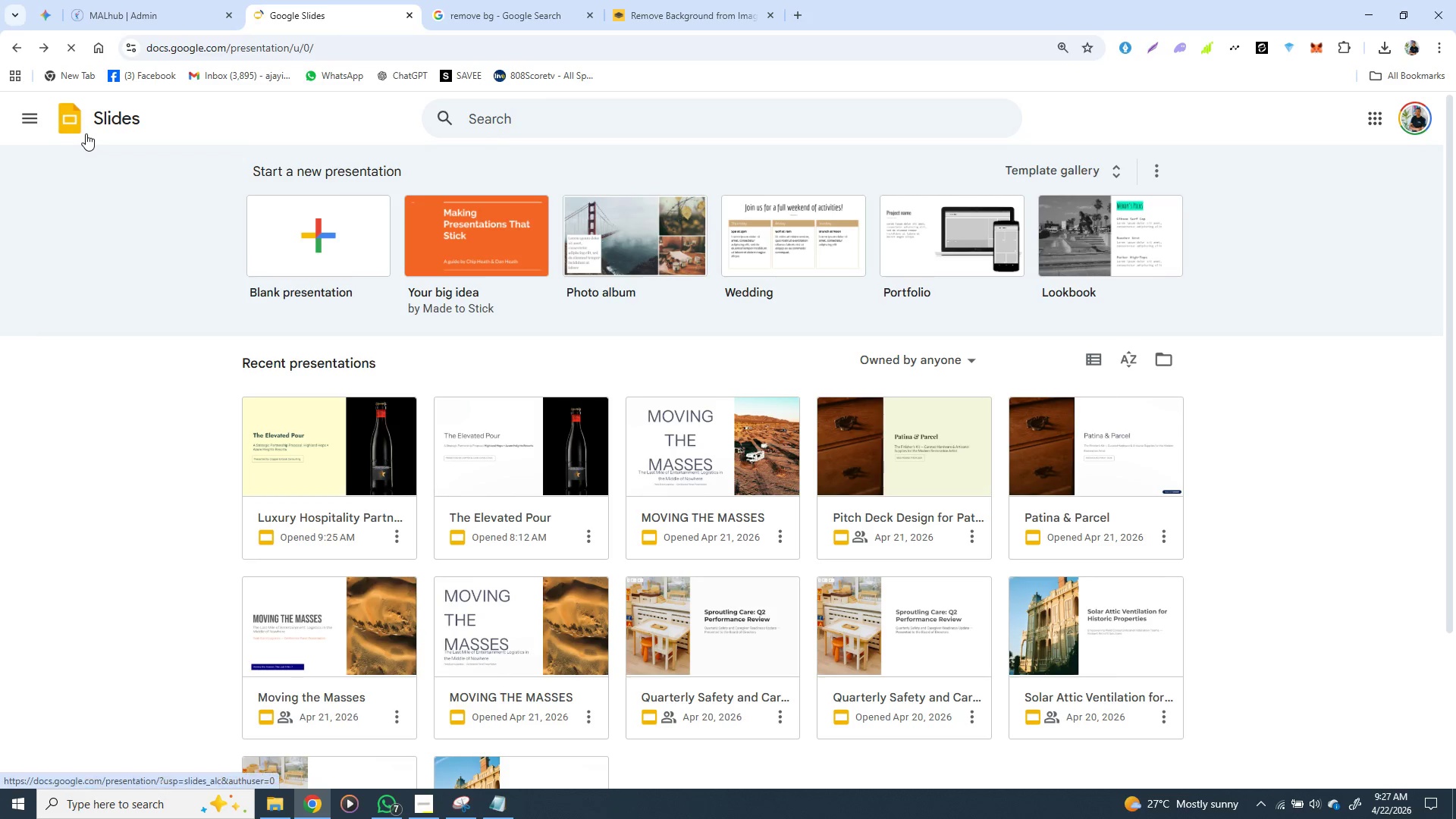 
wait(5.45)
 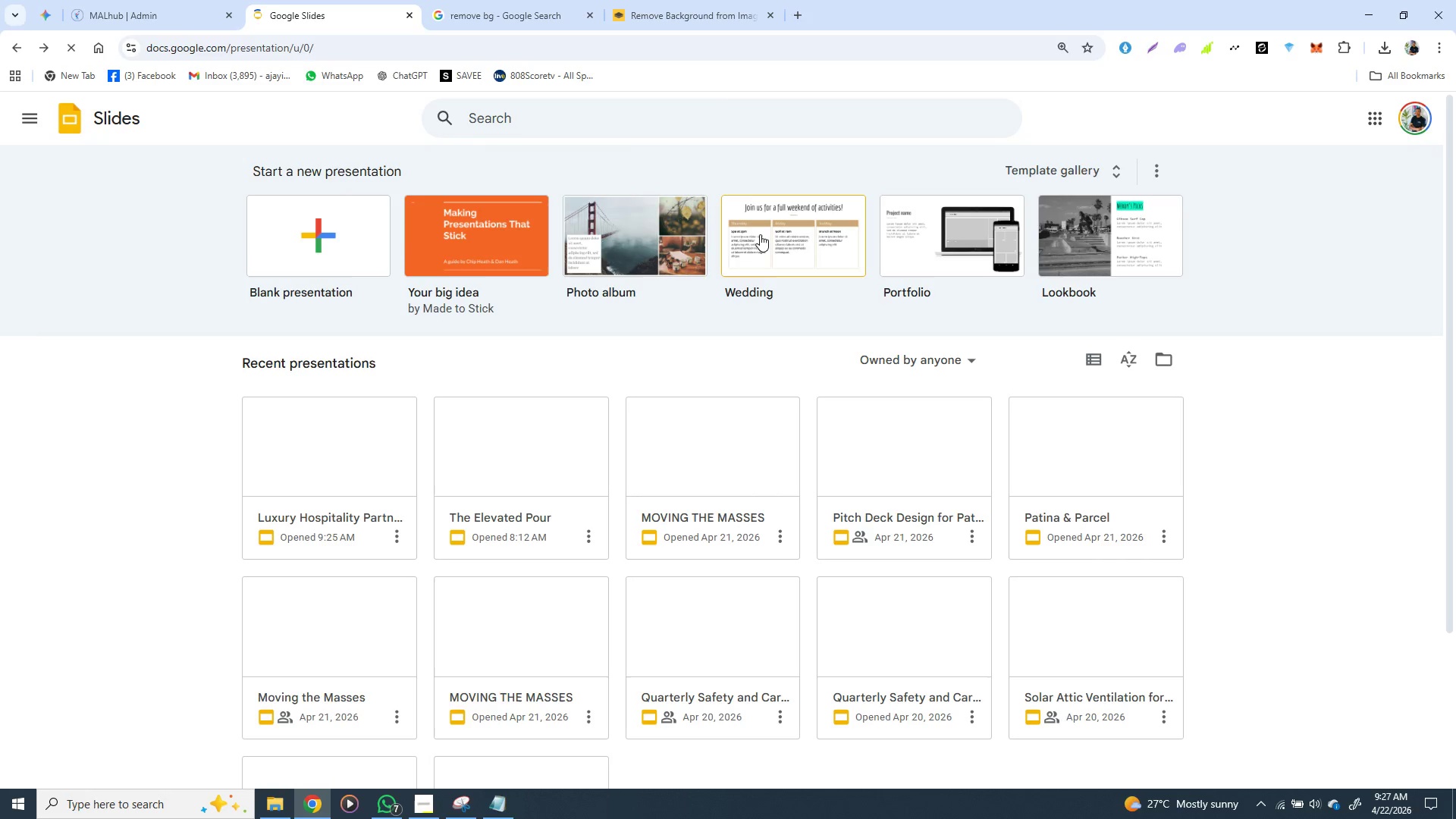 
left_click([9, 42])
 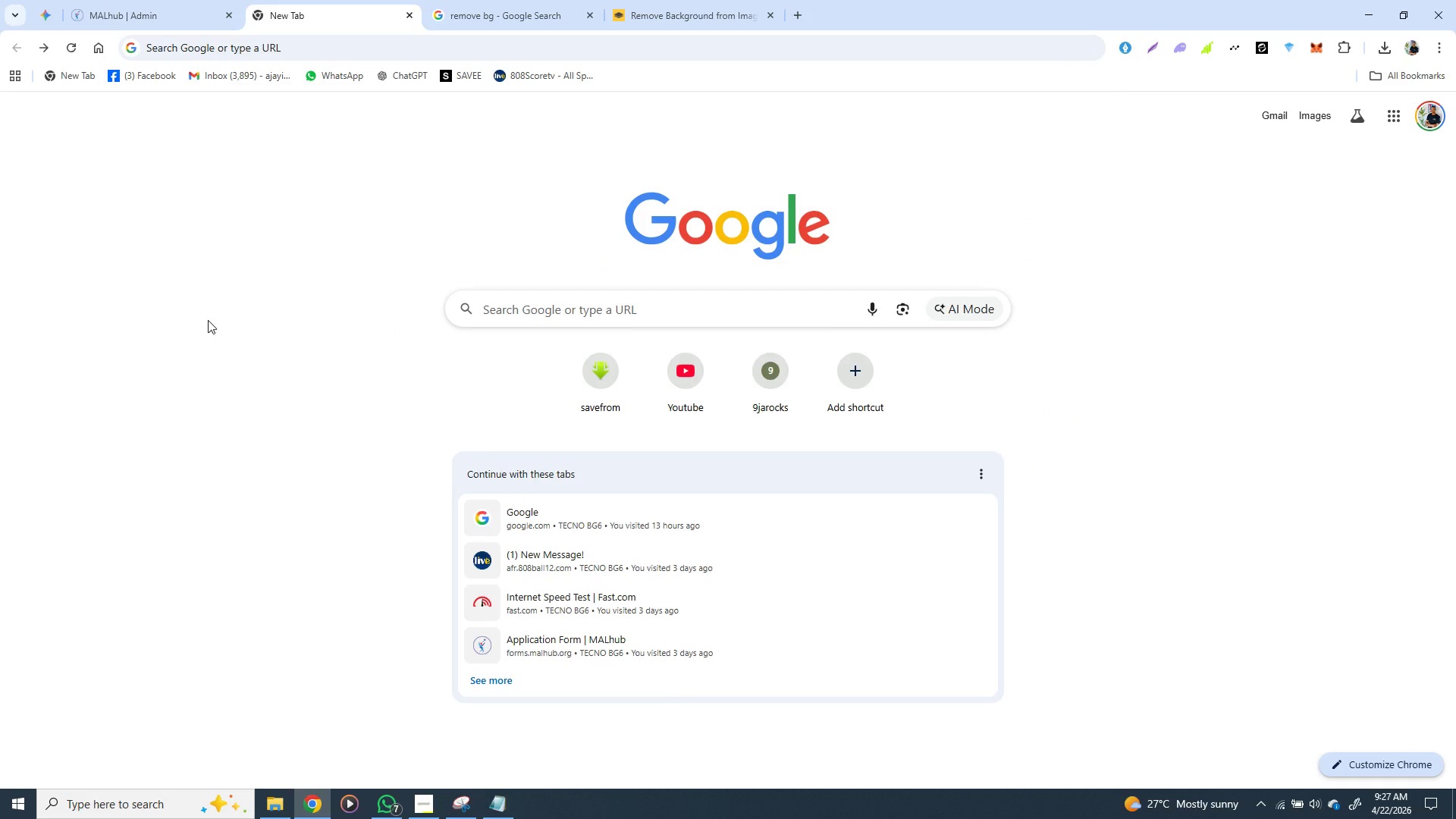 
wait(8.62)
 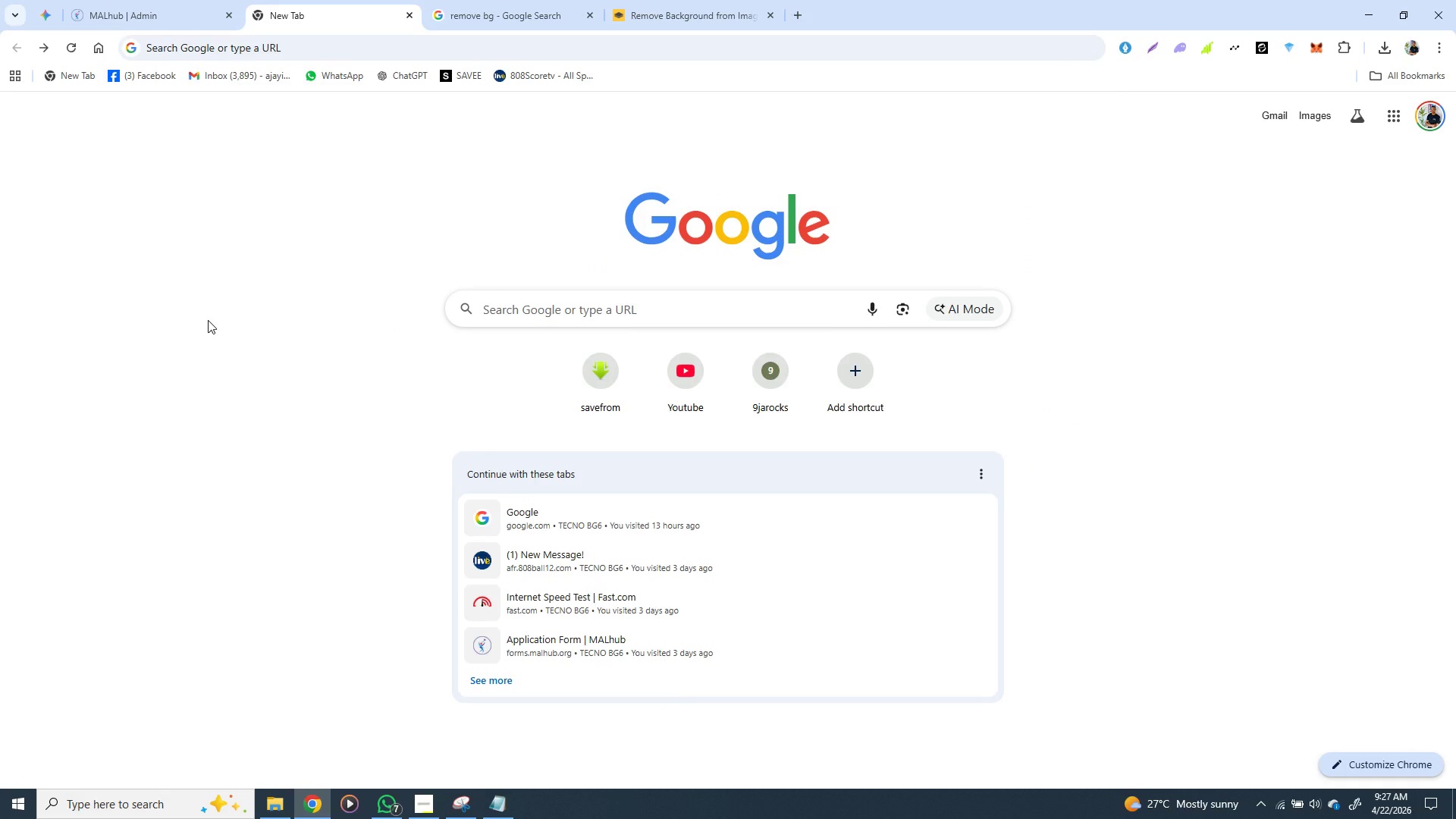 
left_click([11, 18])
 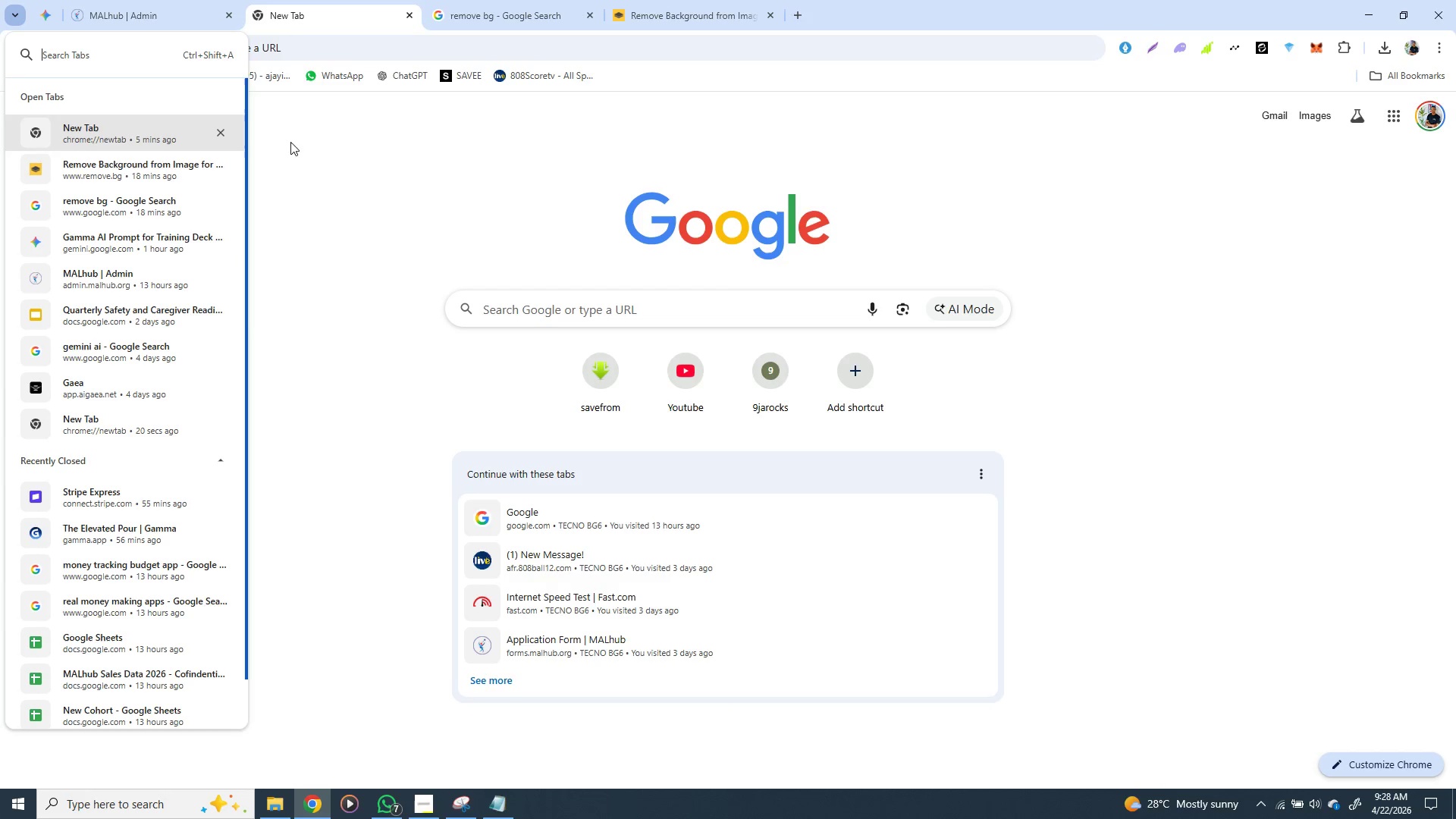 
wait(13.89)
 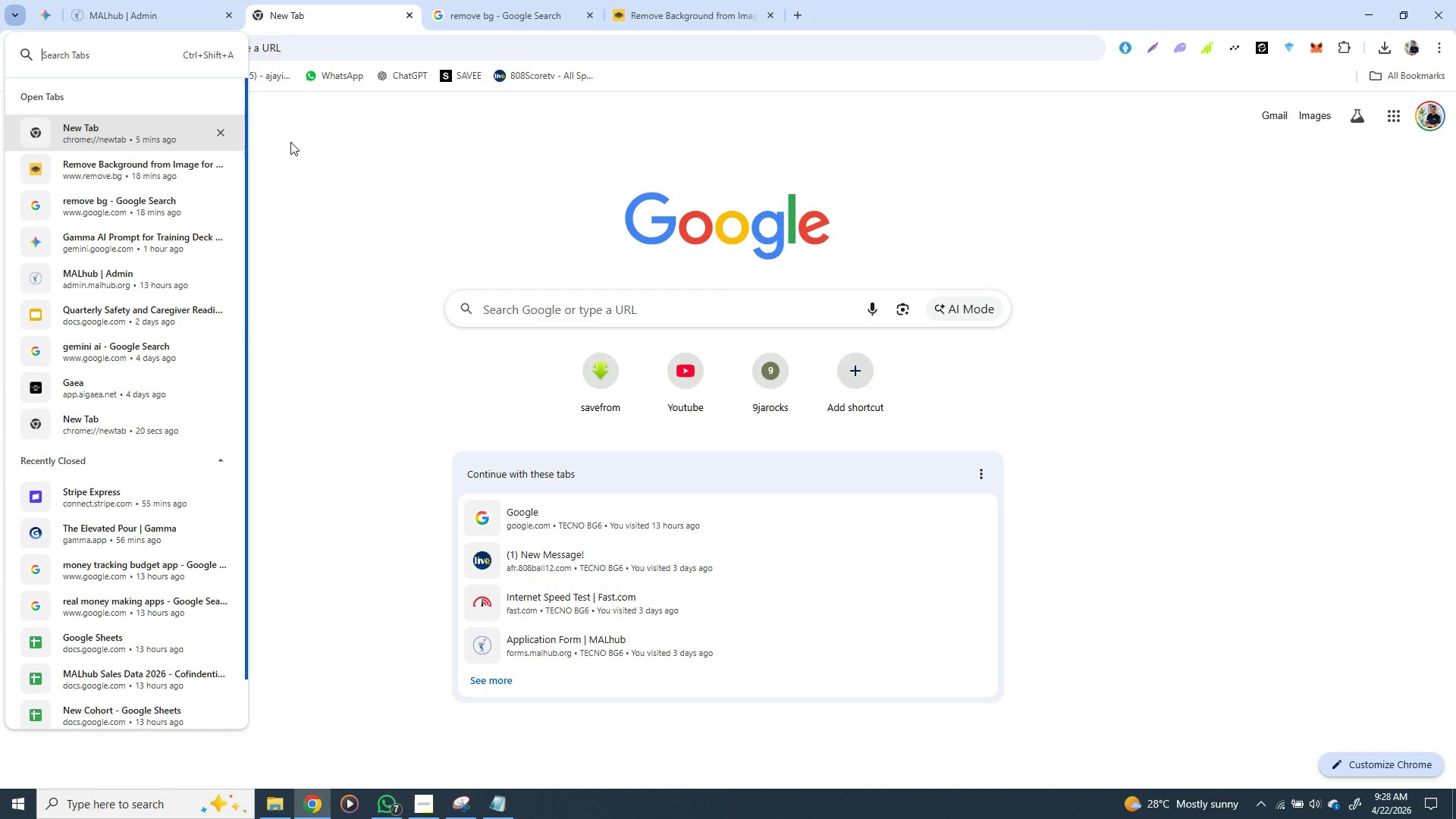 
left_click([341, 378])
 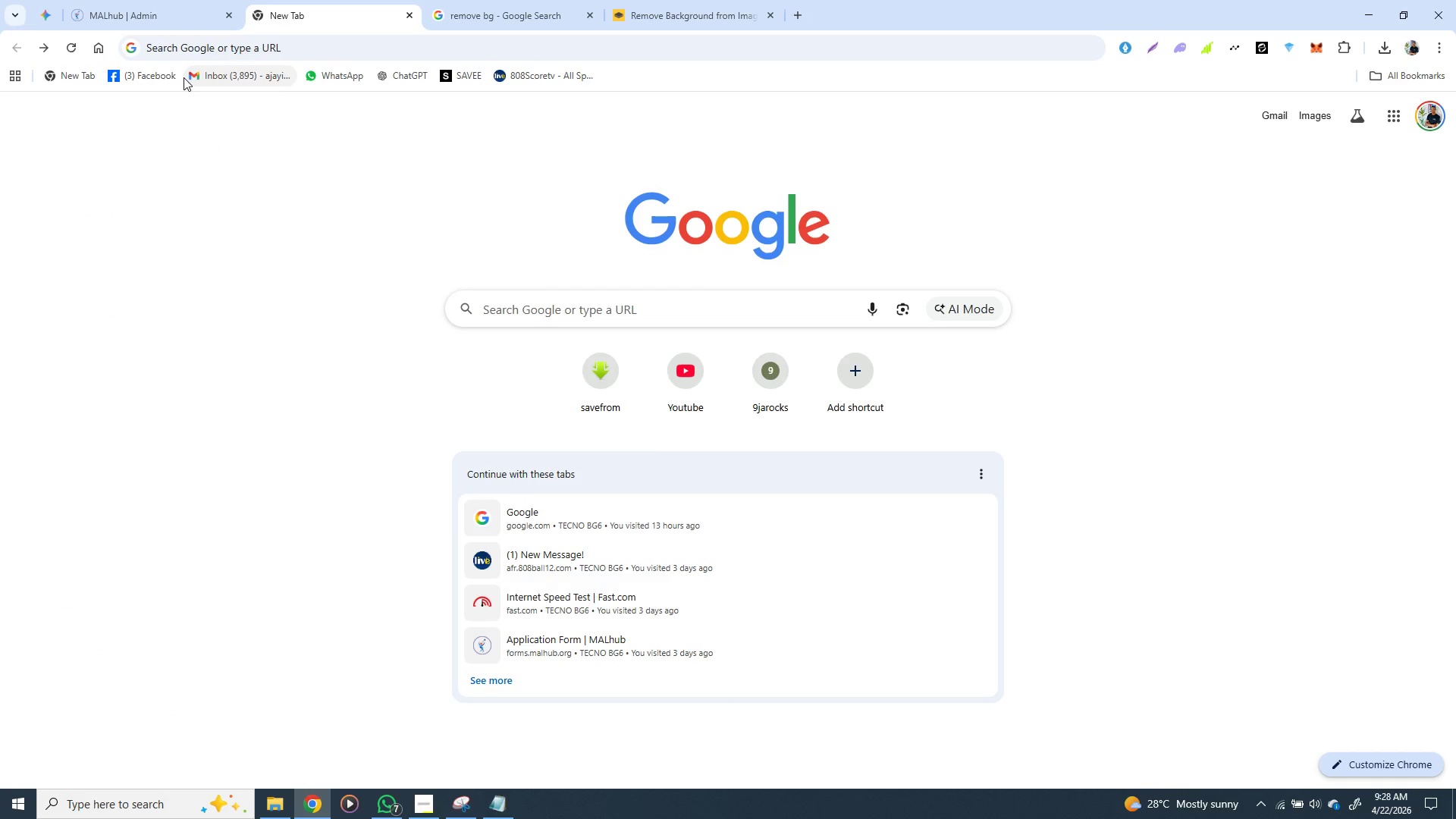 
wait(5.97)
 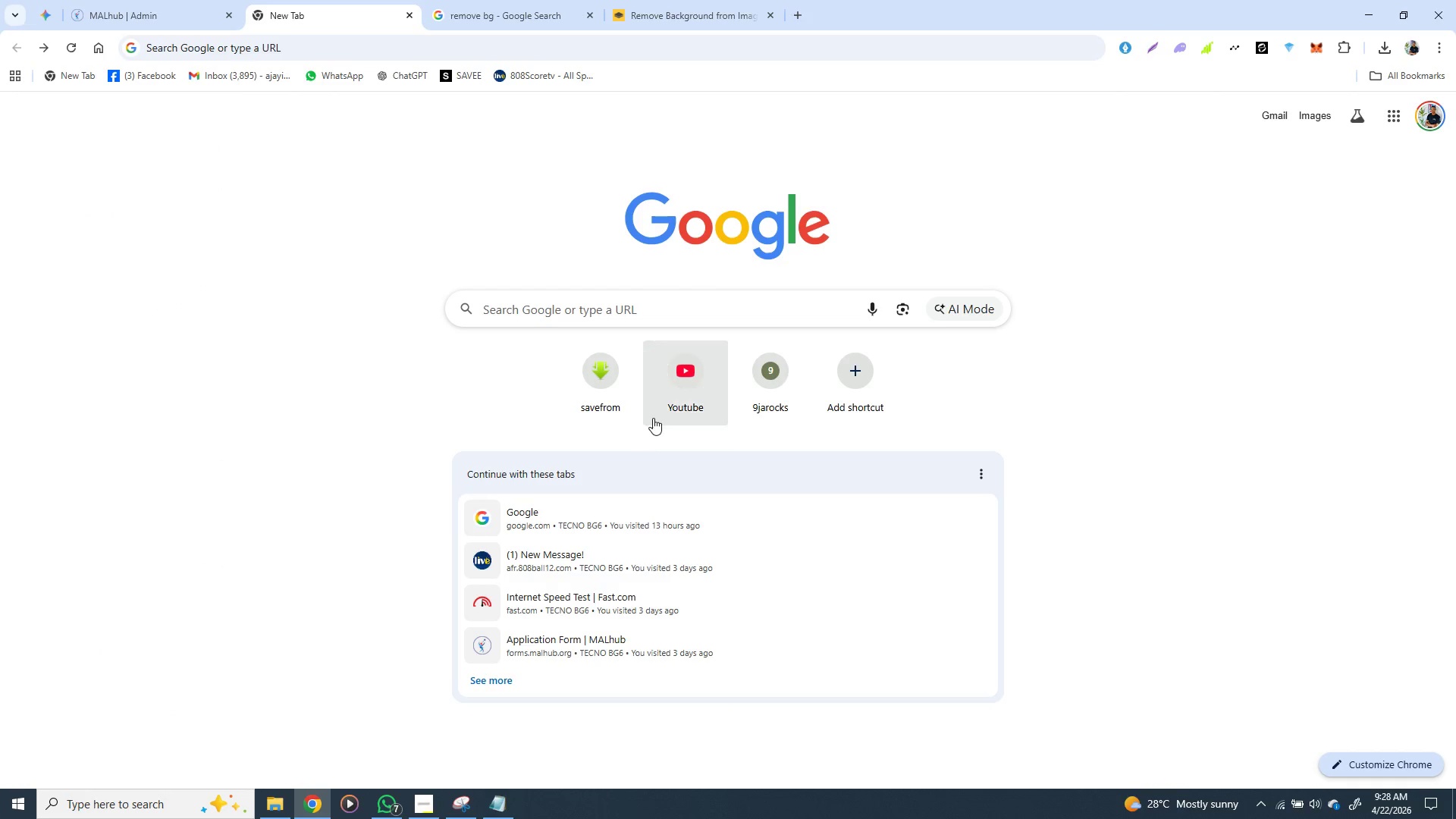 
scroll: coordinate [200, 264], scroll_direction: none, amount: 0.0
 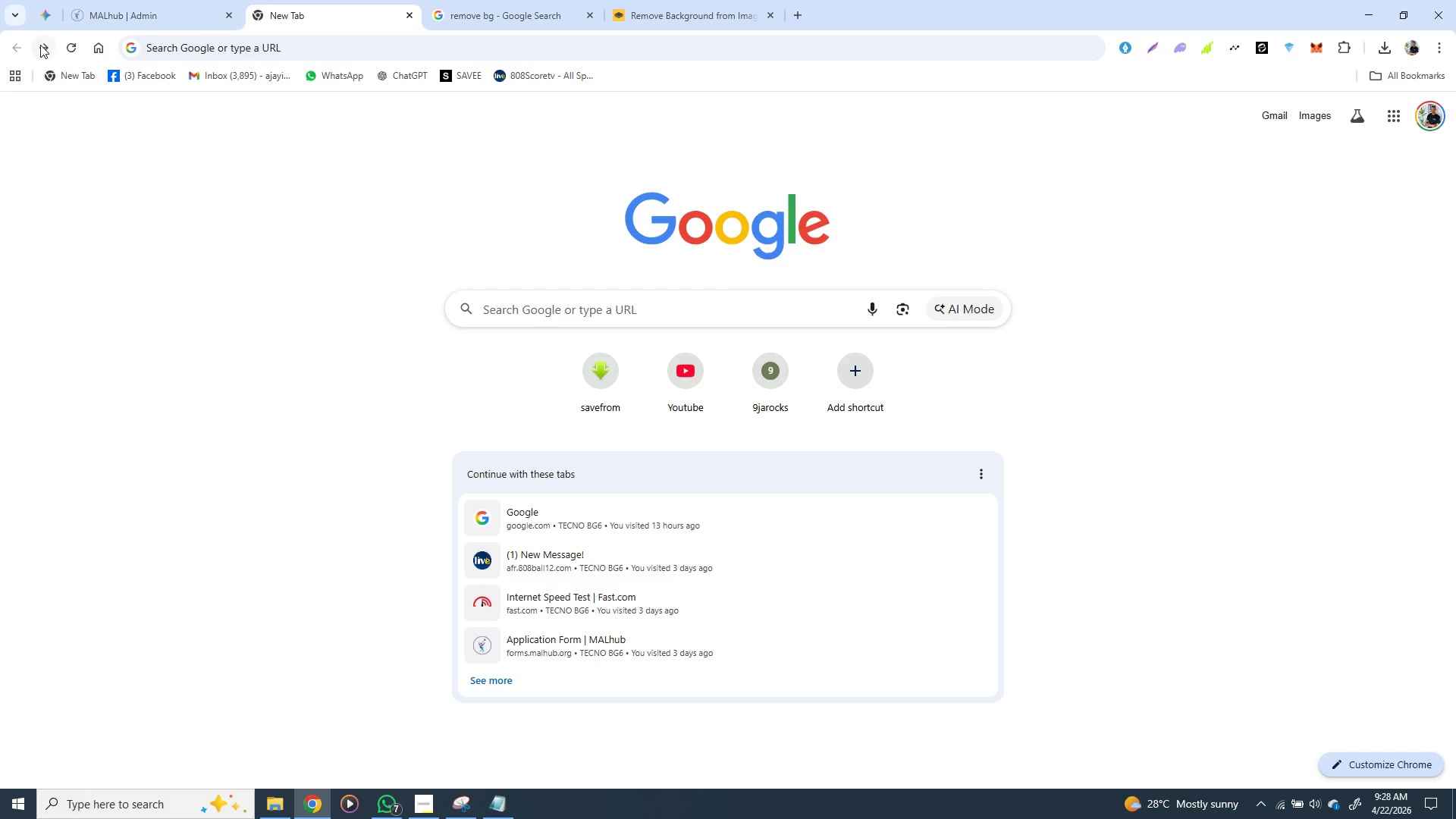 
left_click([40, 45])
 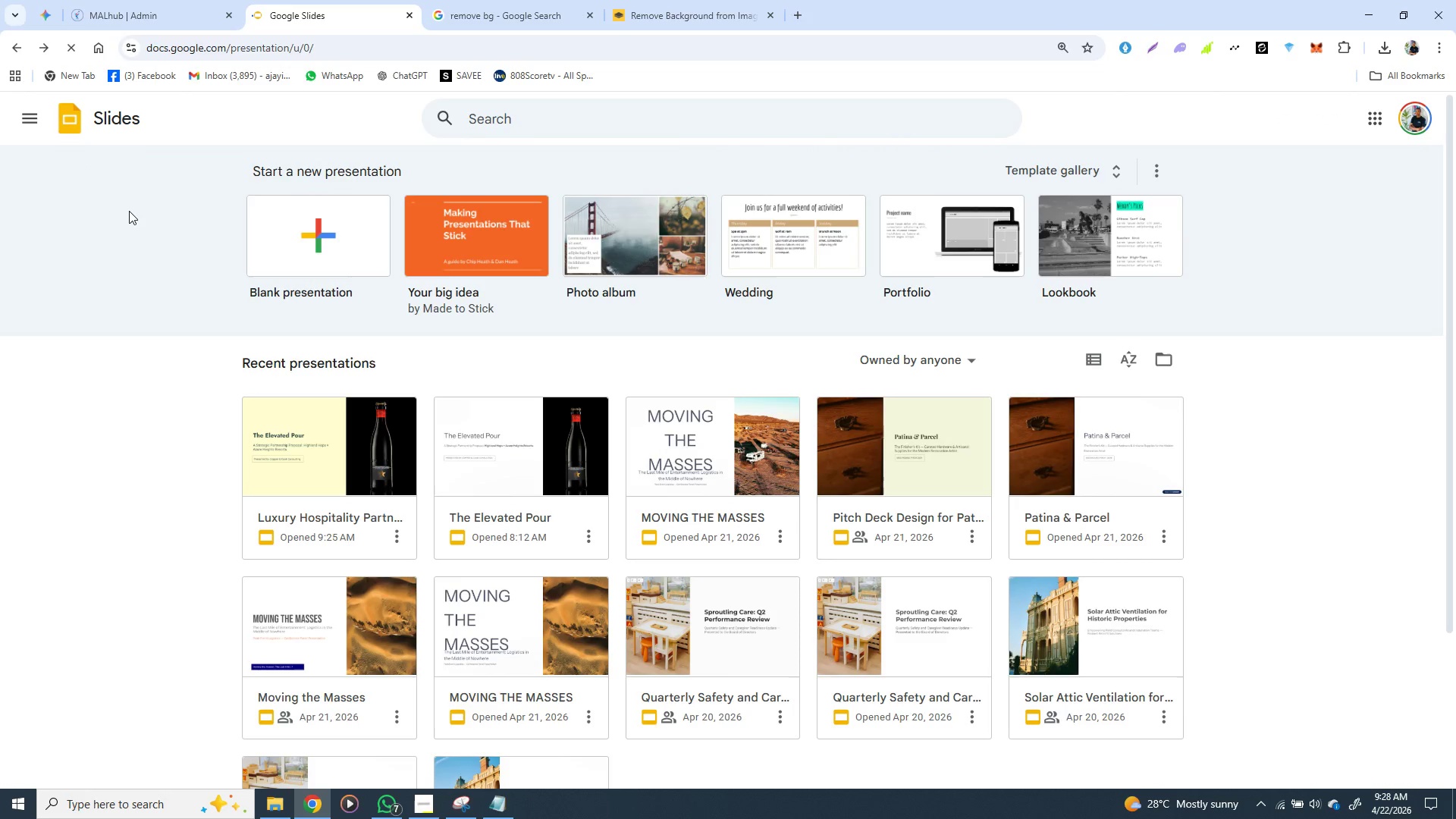 
scroll: coordinate [438, 449], scroll_direction: down, amount: 1.0
 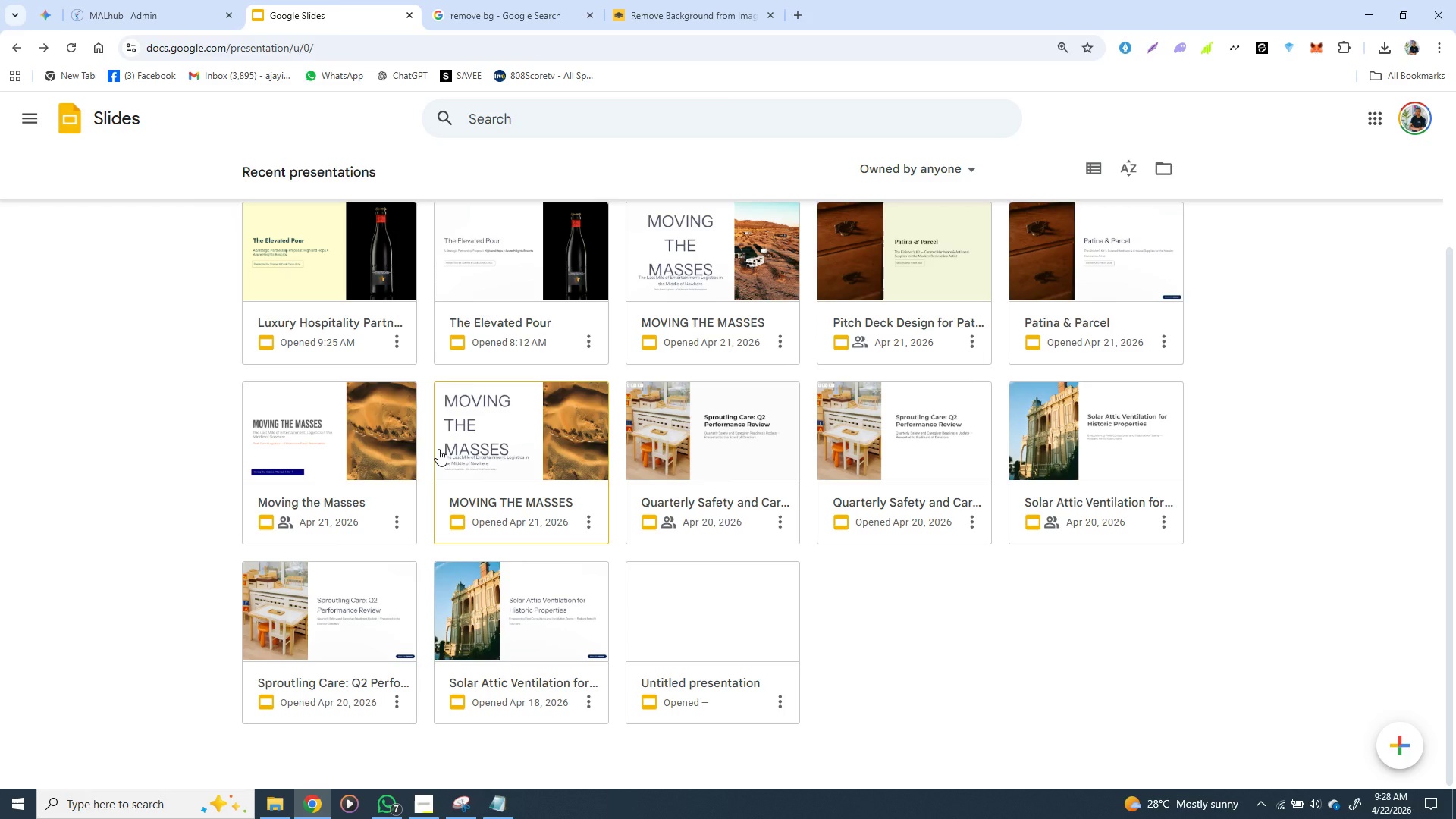 
scroll: coordinate [438, 449], scroll_direction: none, amount: 0.0
 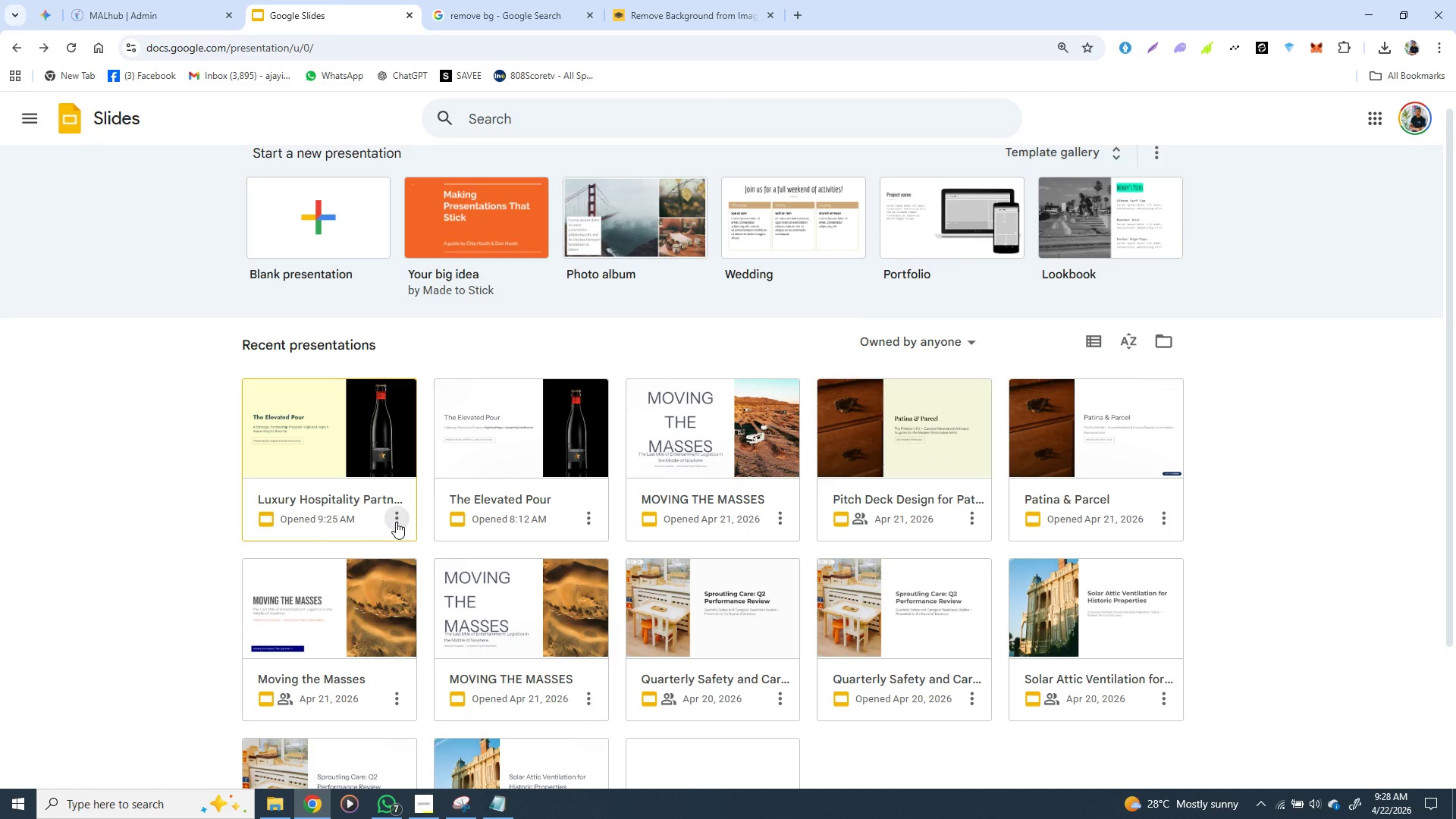 
wait(5.43)
 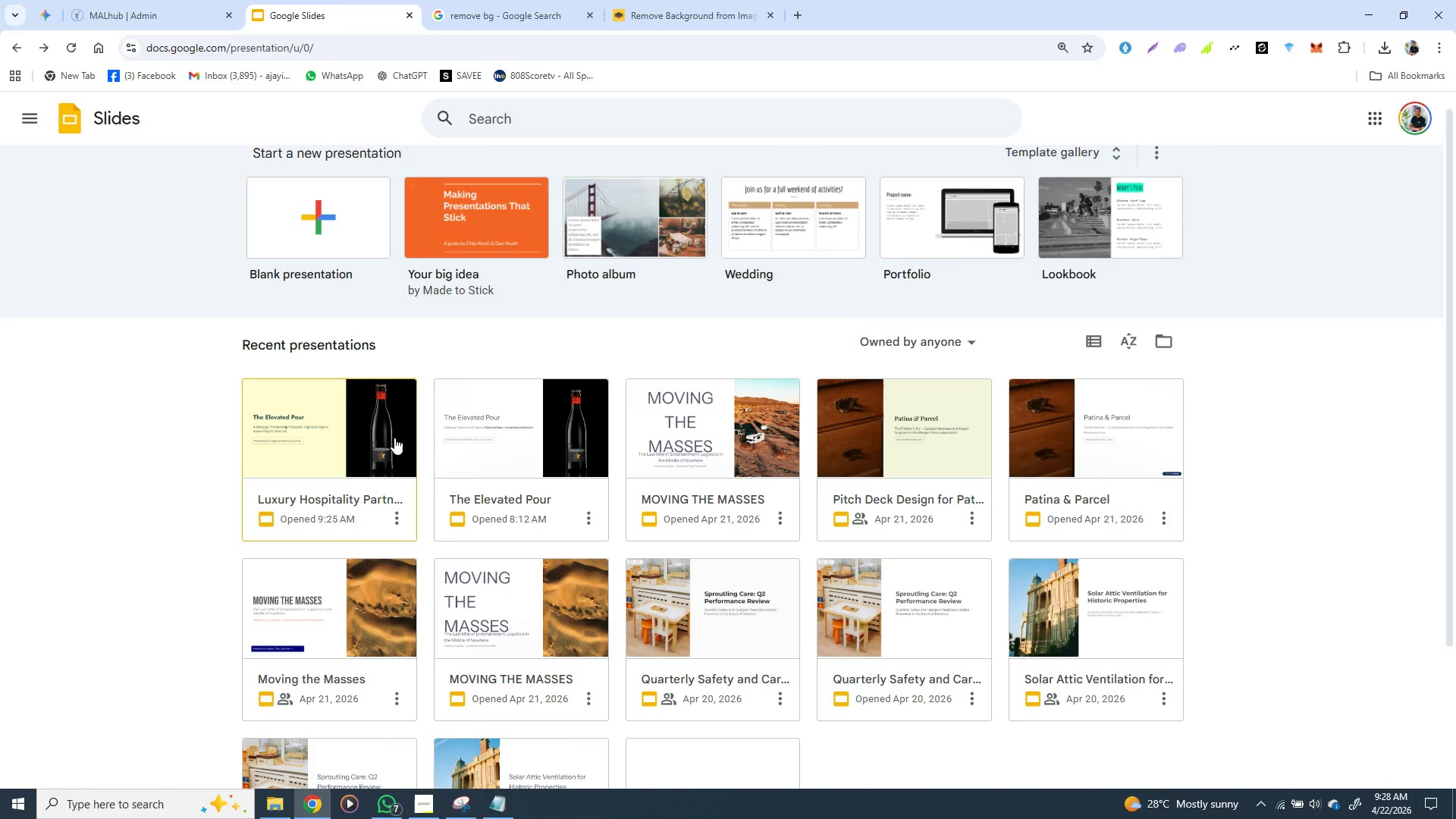 
left_click([396, 522])
 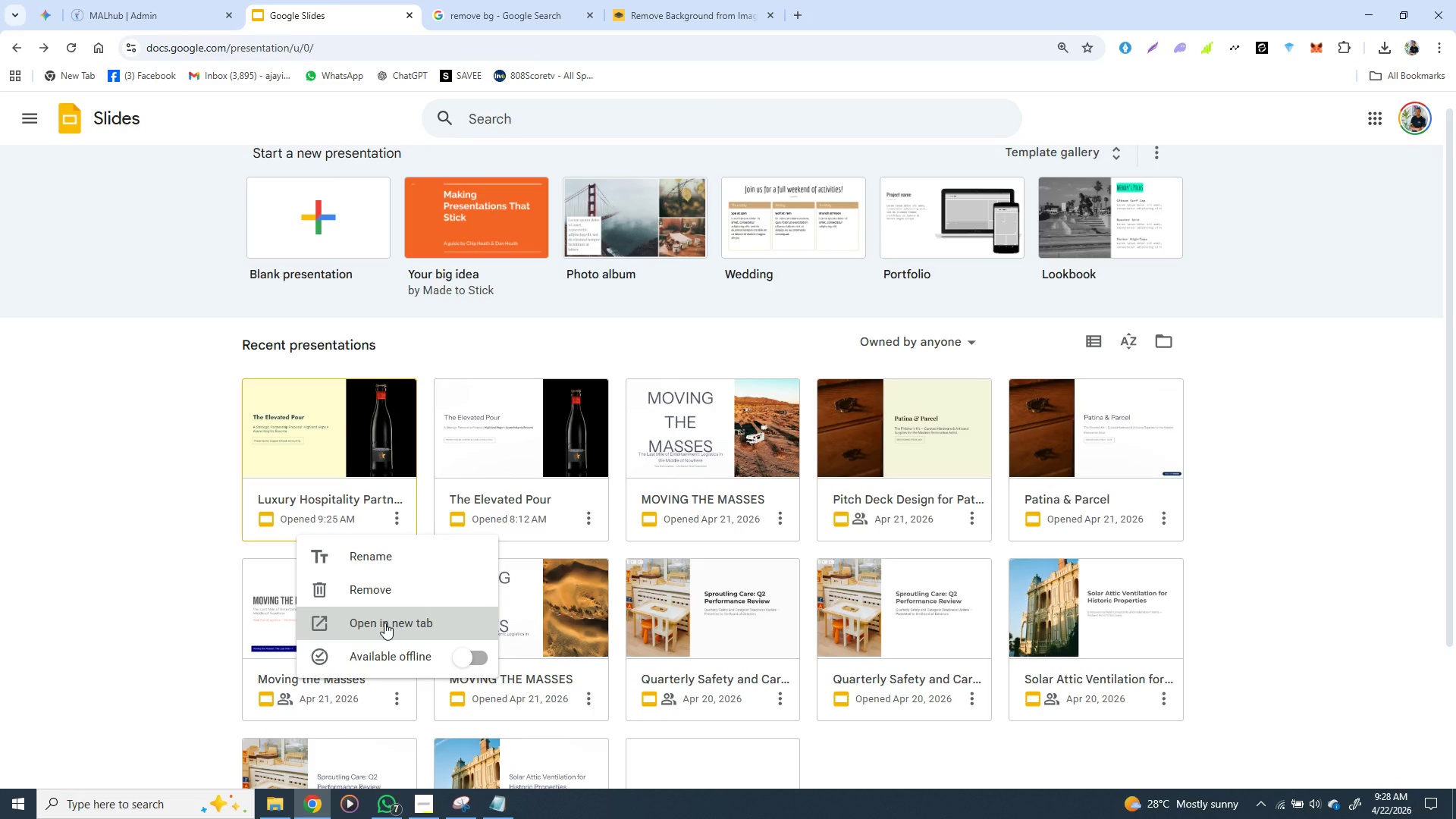 
left_click([384, 623])
 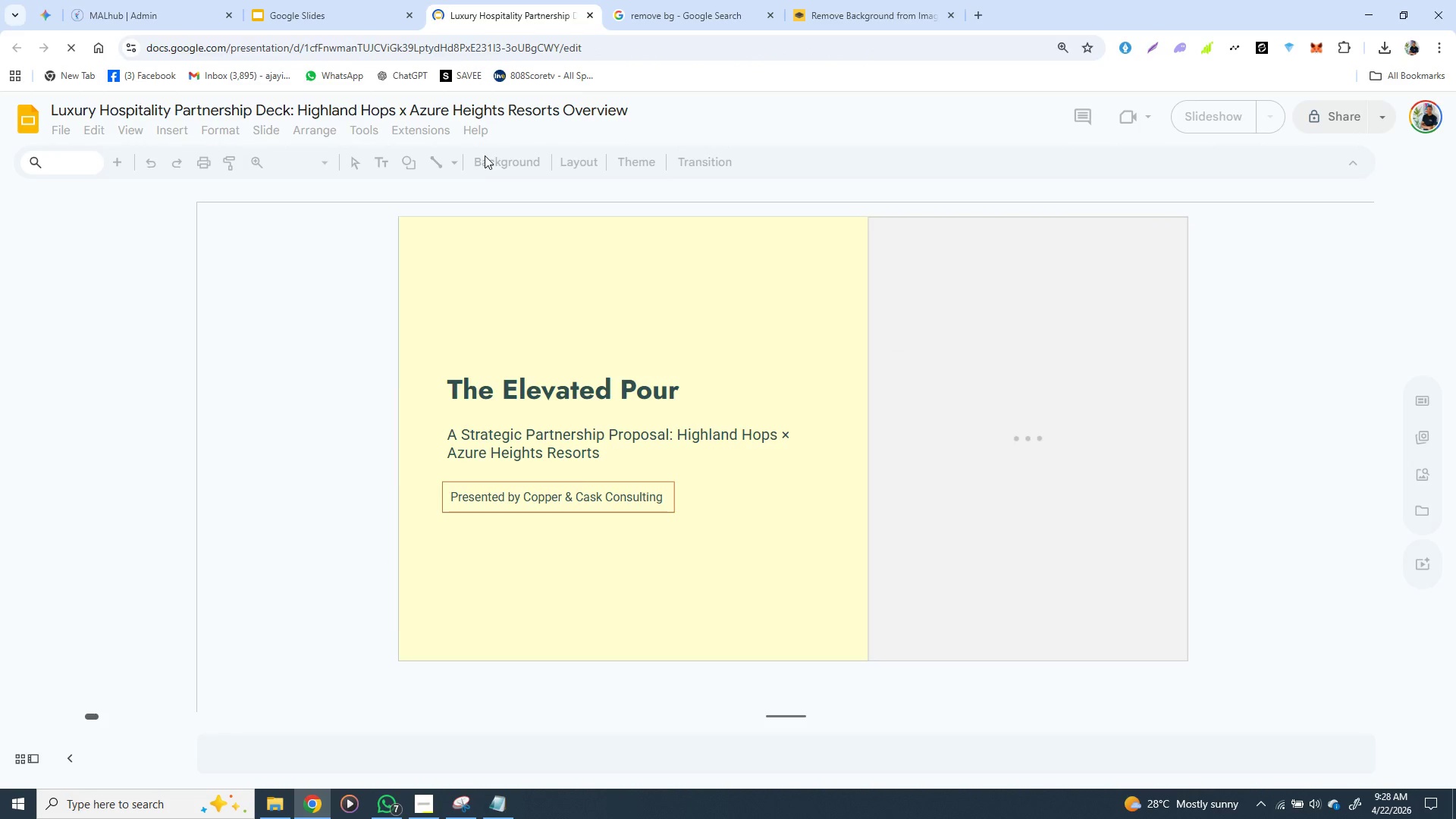 
wait(8.46)
 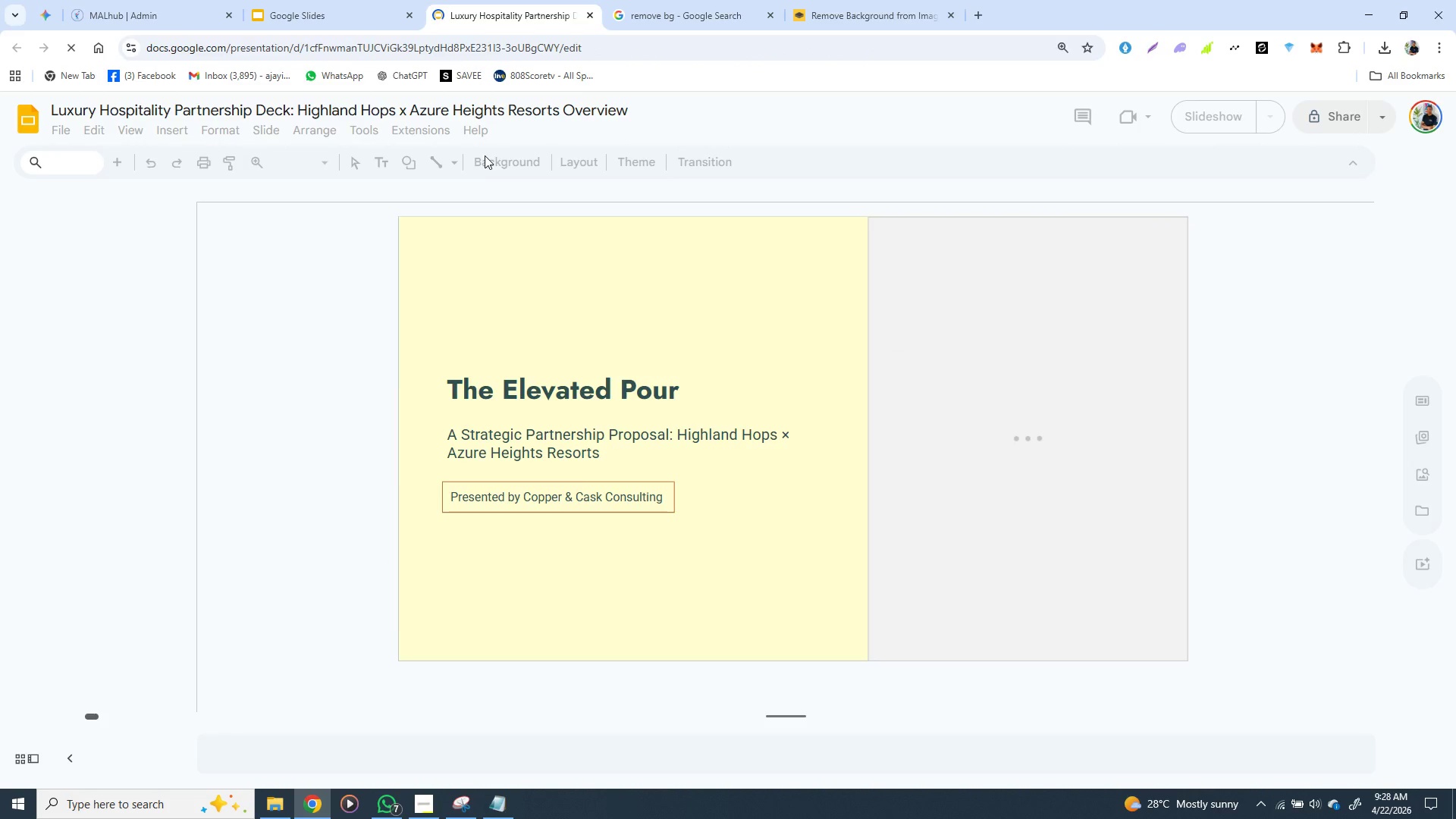 
mouse_move([154, 468])
 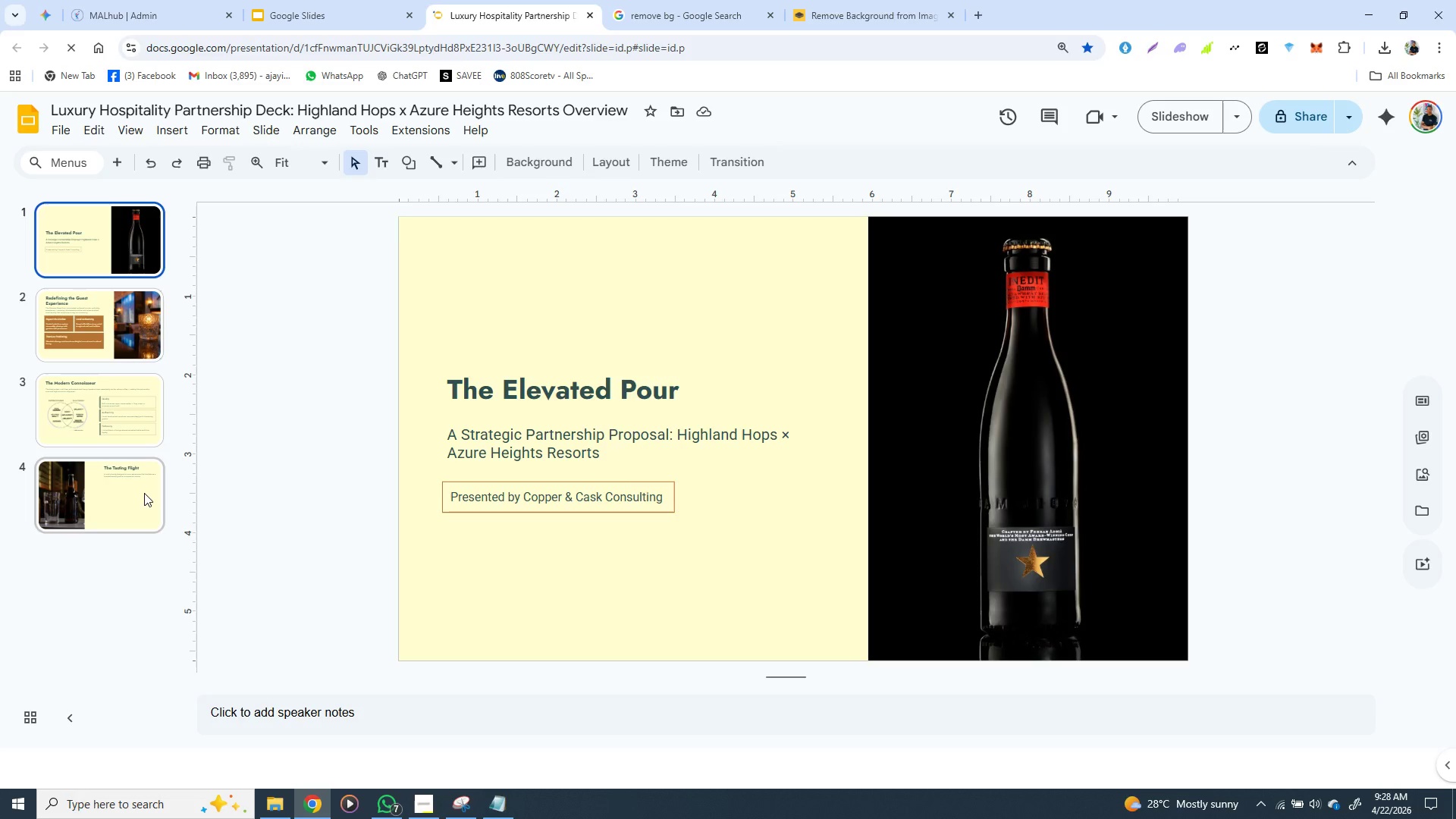 
wait(12.88)
 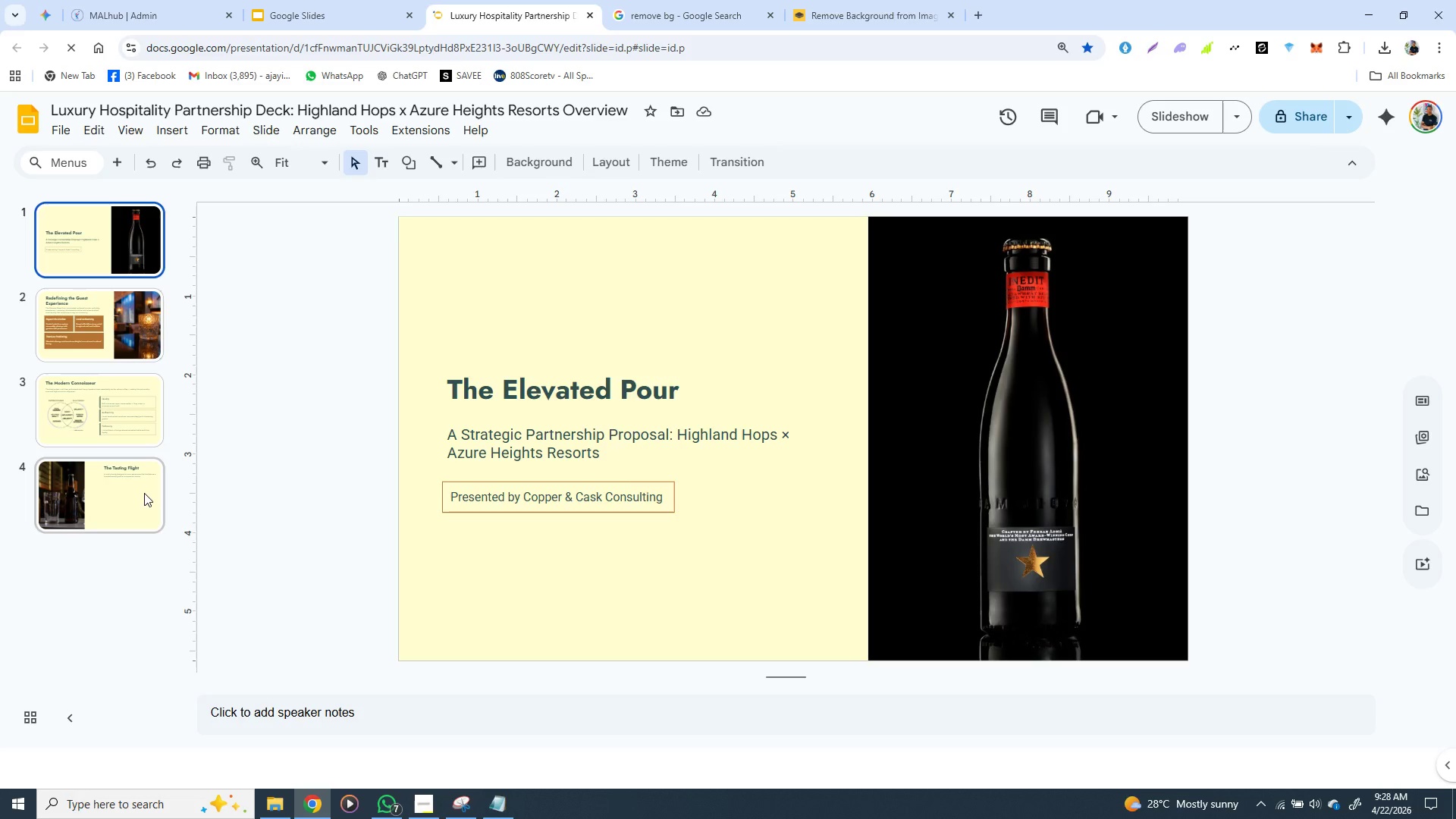 
left_click([904, 304])